 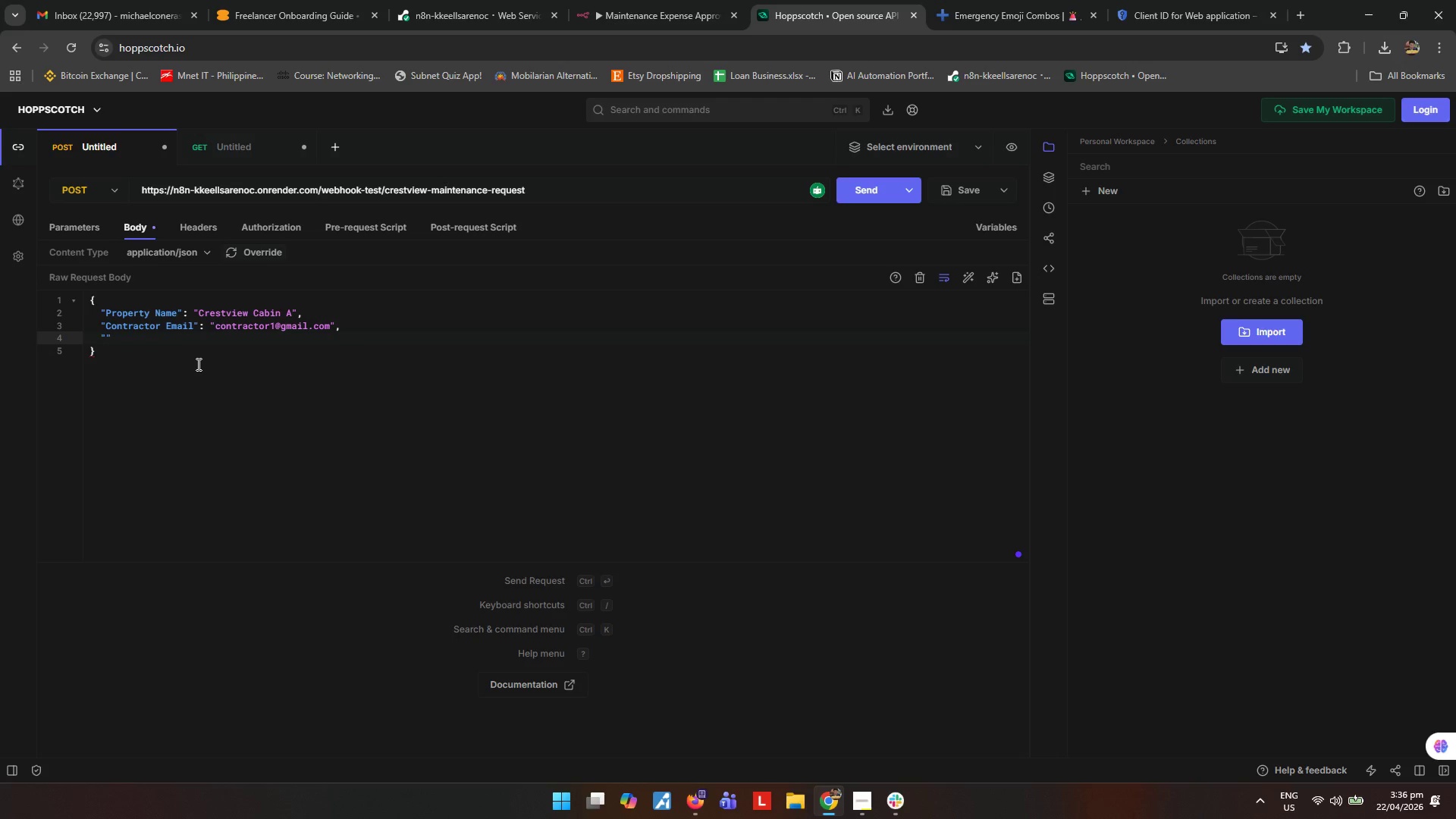 
type(Repair Description)
 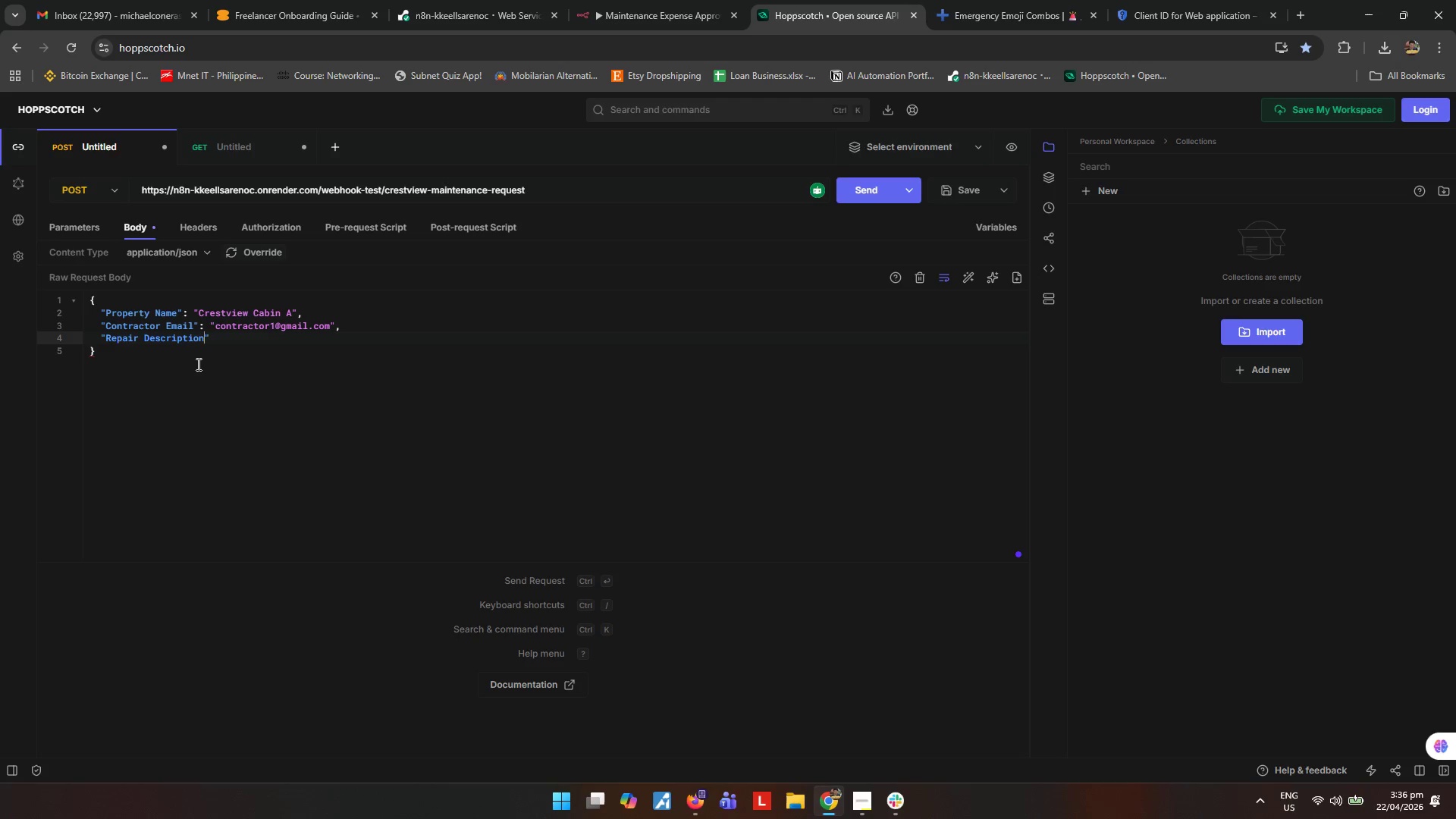 
key(ArrowRight)
 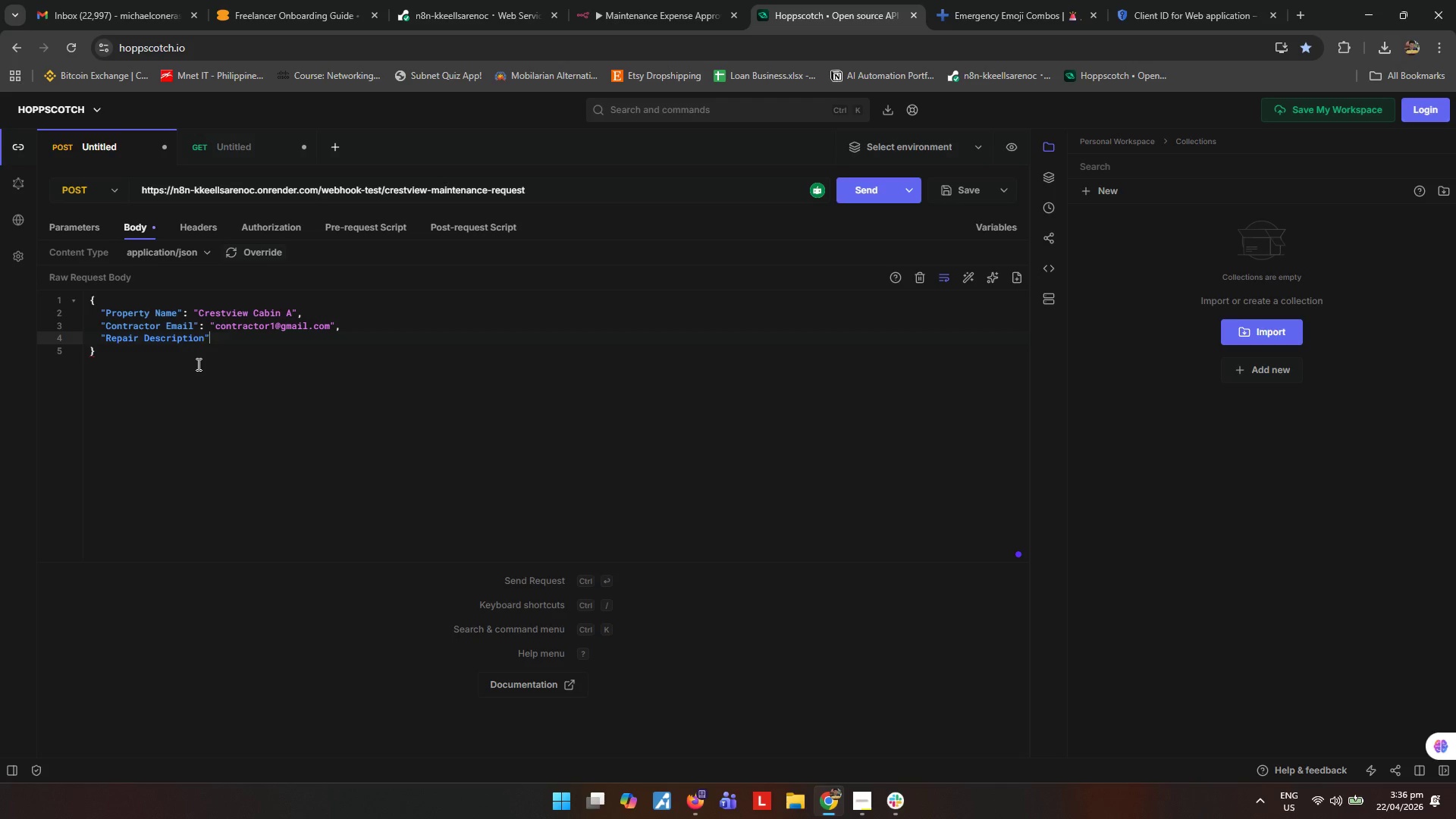 
key(Shift+ShiftRight)
 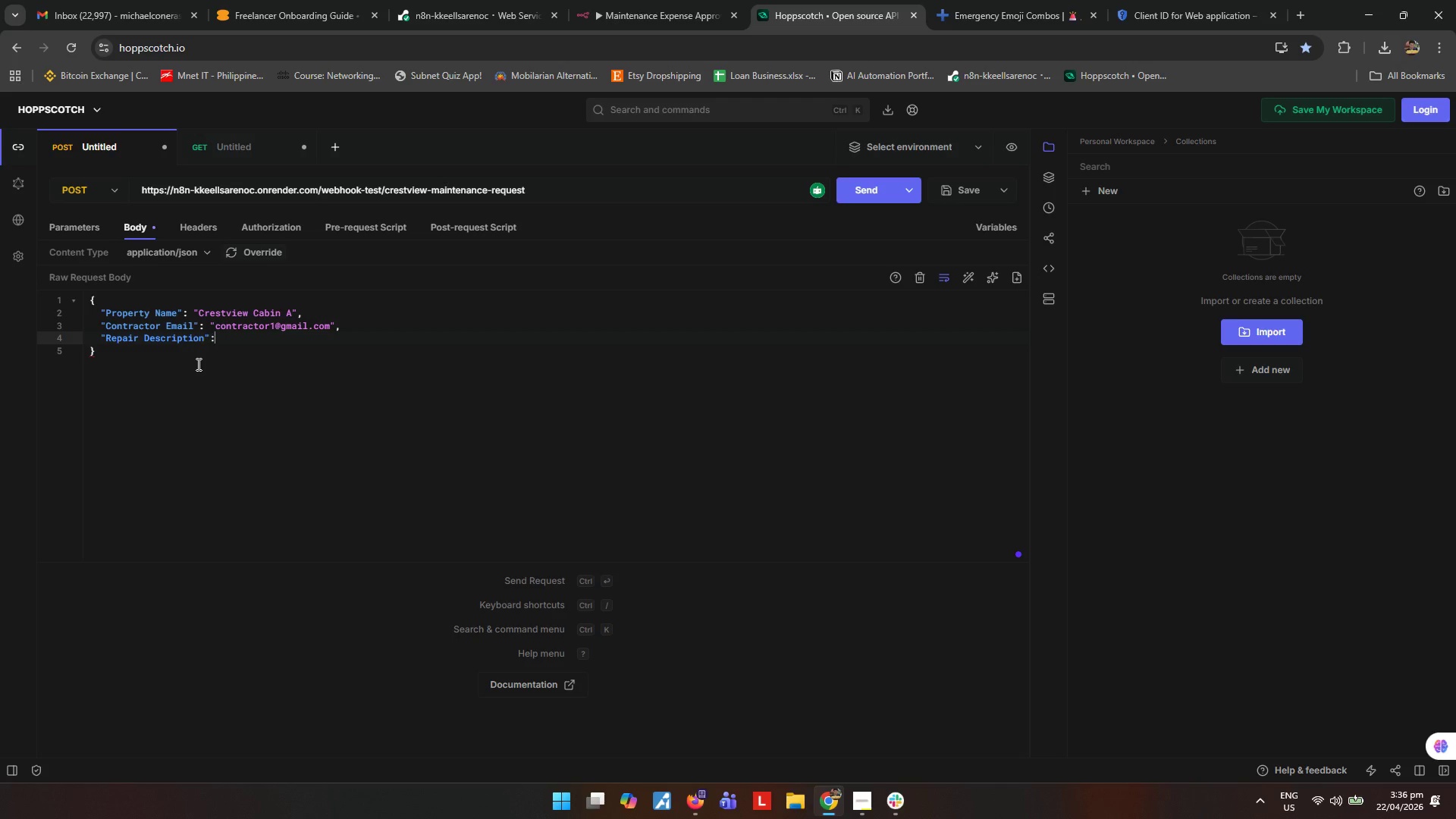 
key(Shift+Semicolon)
 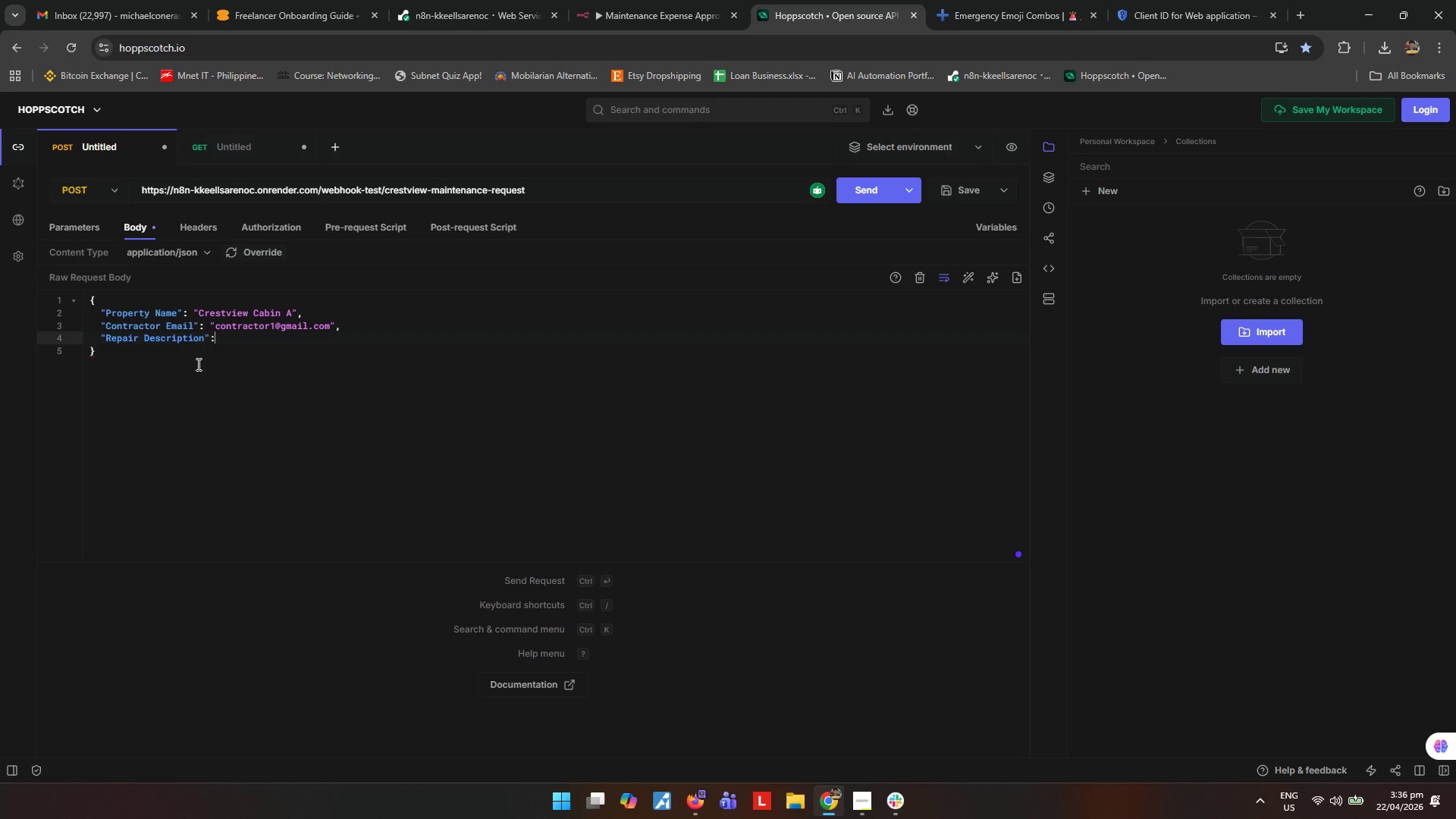 
key(Space)
 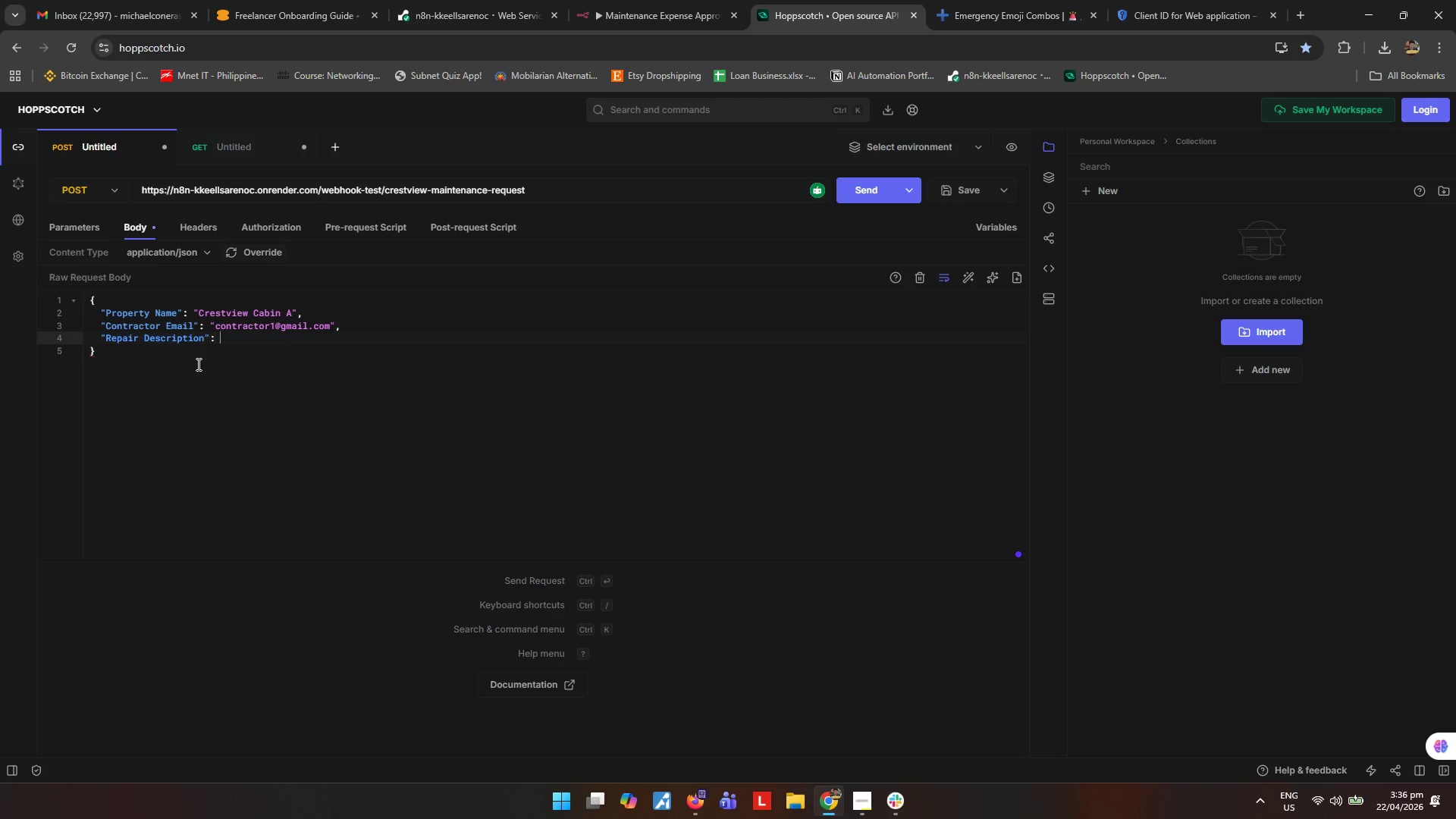 
key(Shift+ShiftRight)
 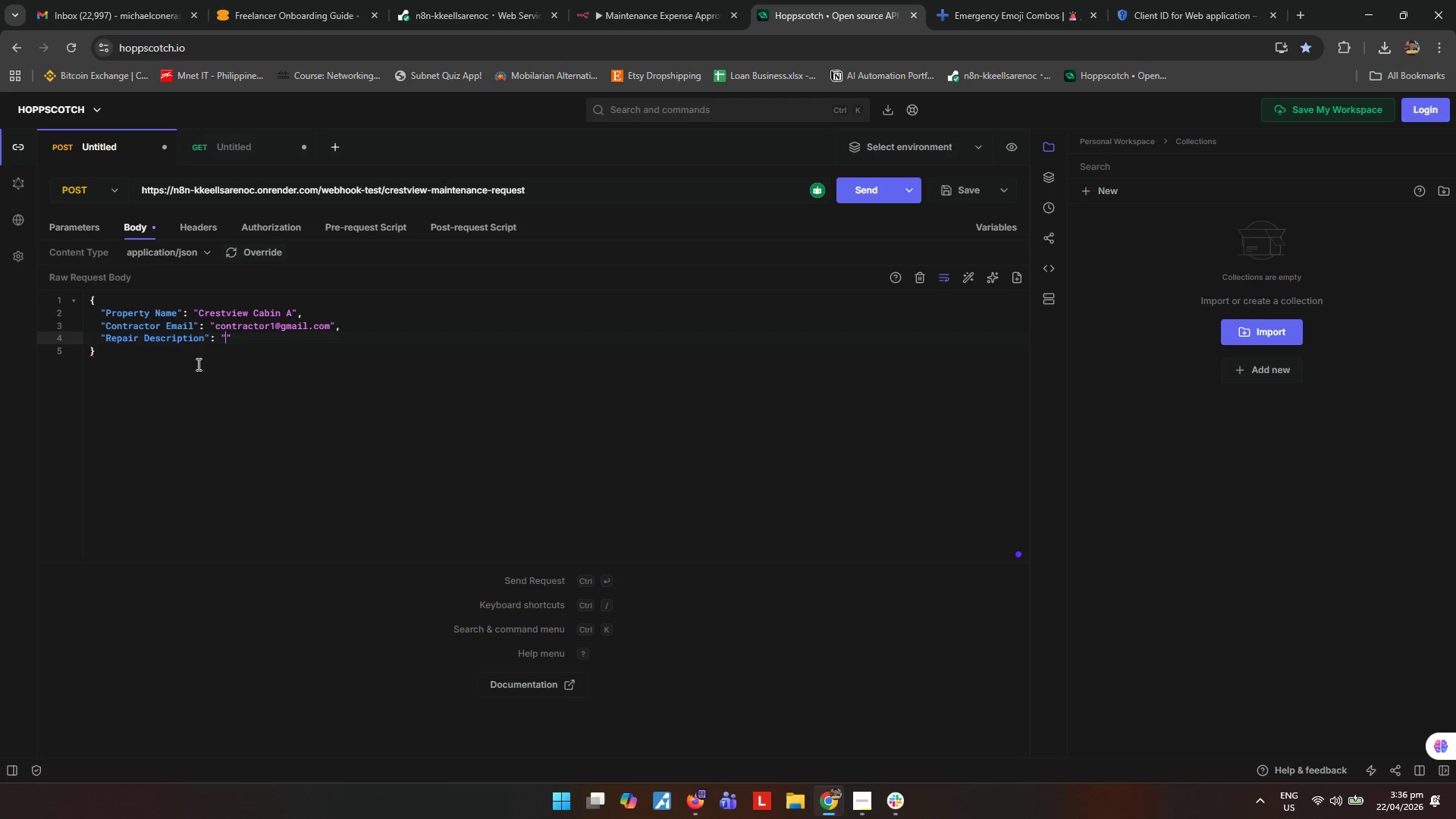 
key(Shift+Quote)
 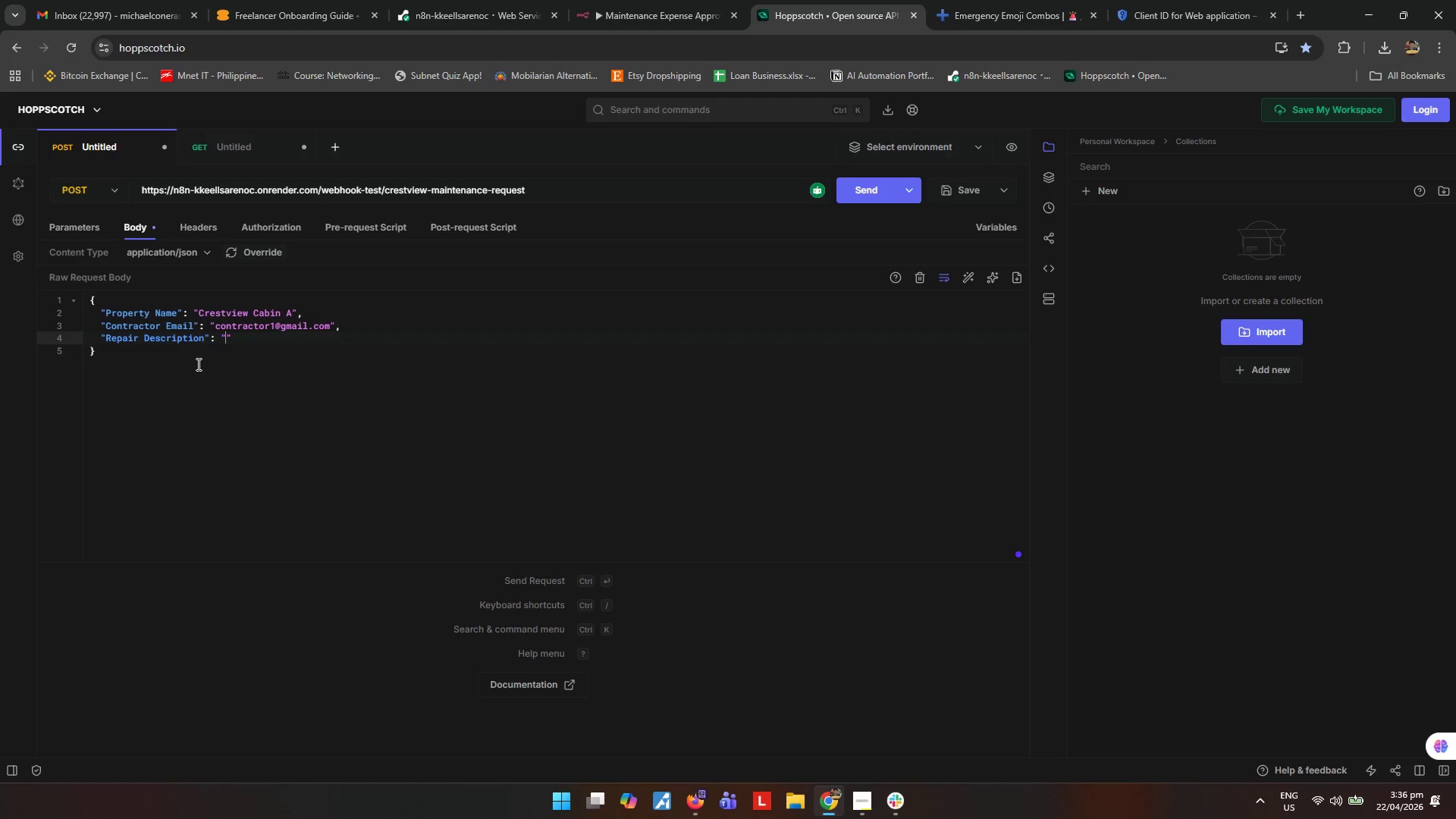 
type(Replace broken porch light buld and tighthe)
key(Backspace)
key(Backspace)
type(en exterior fixture)
 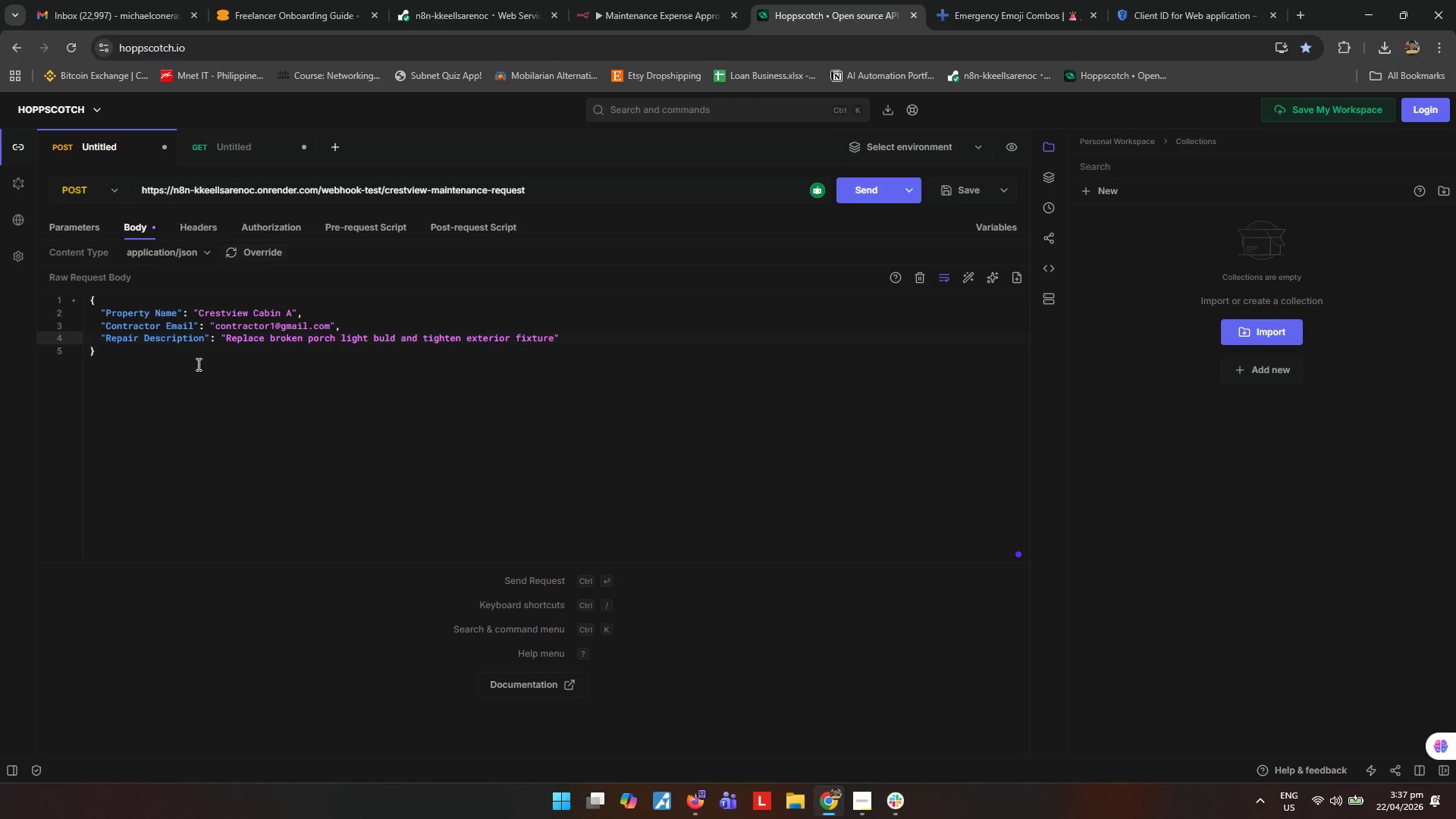 
key(ArrowRight)
 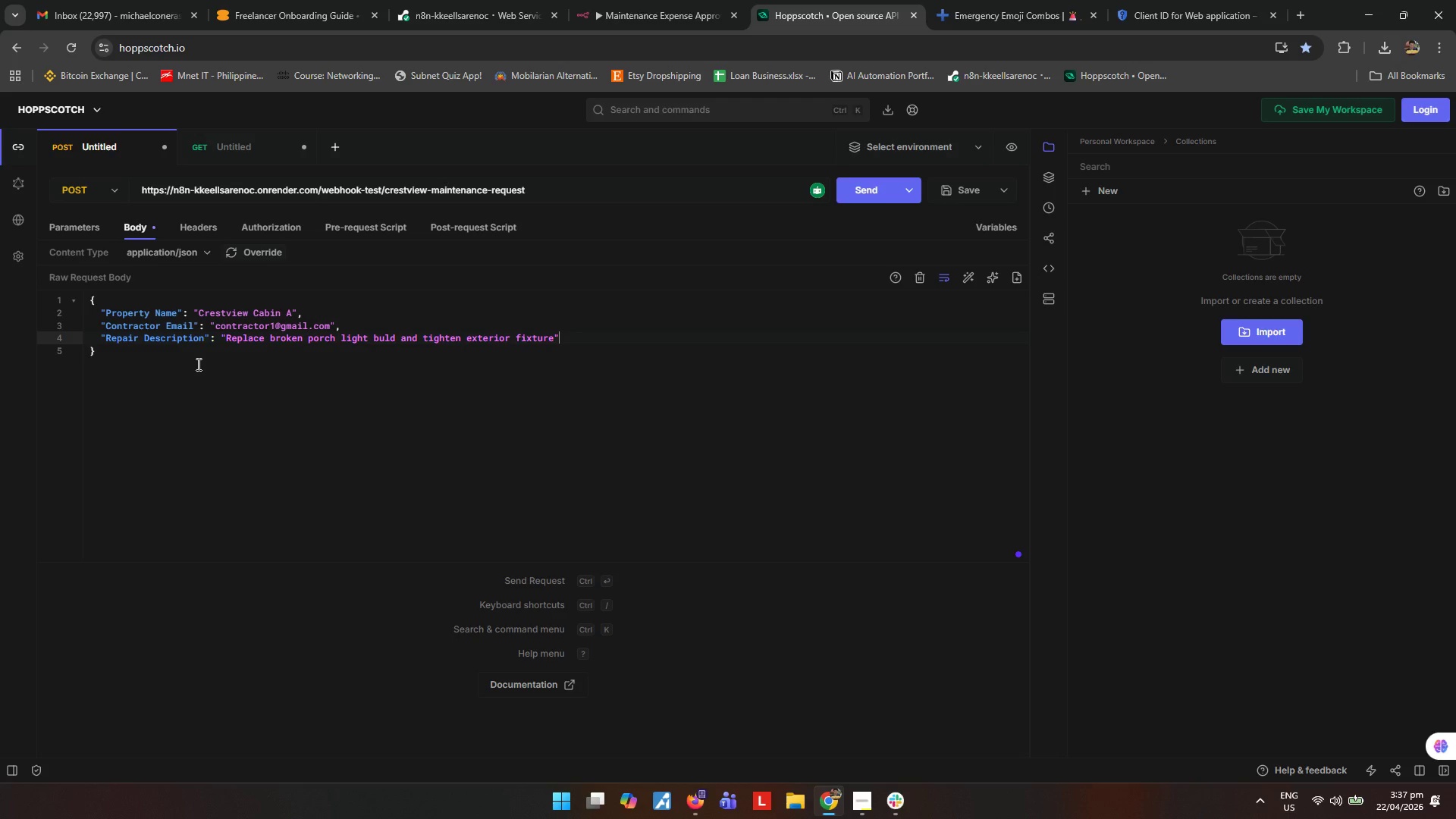 
key(Comma)
 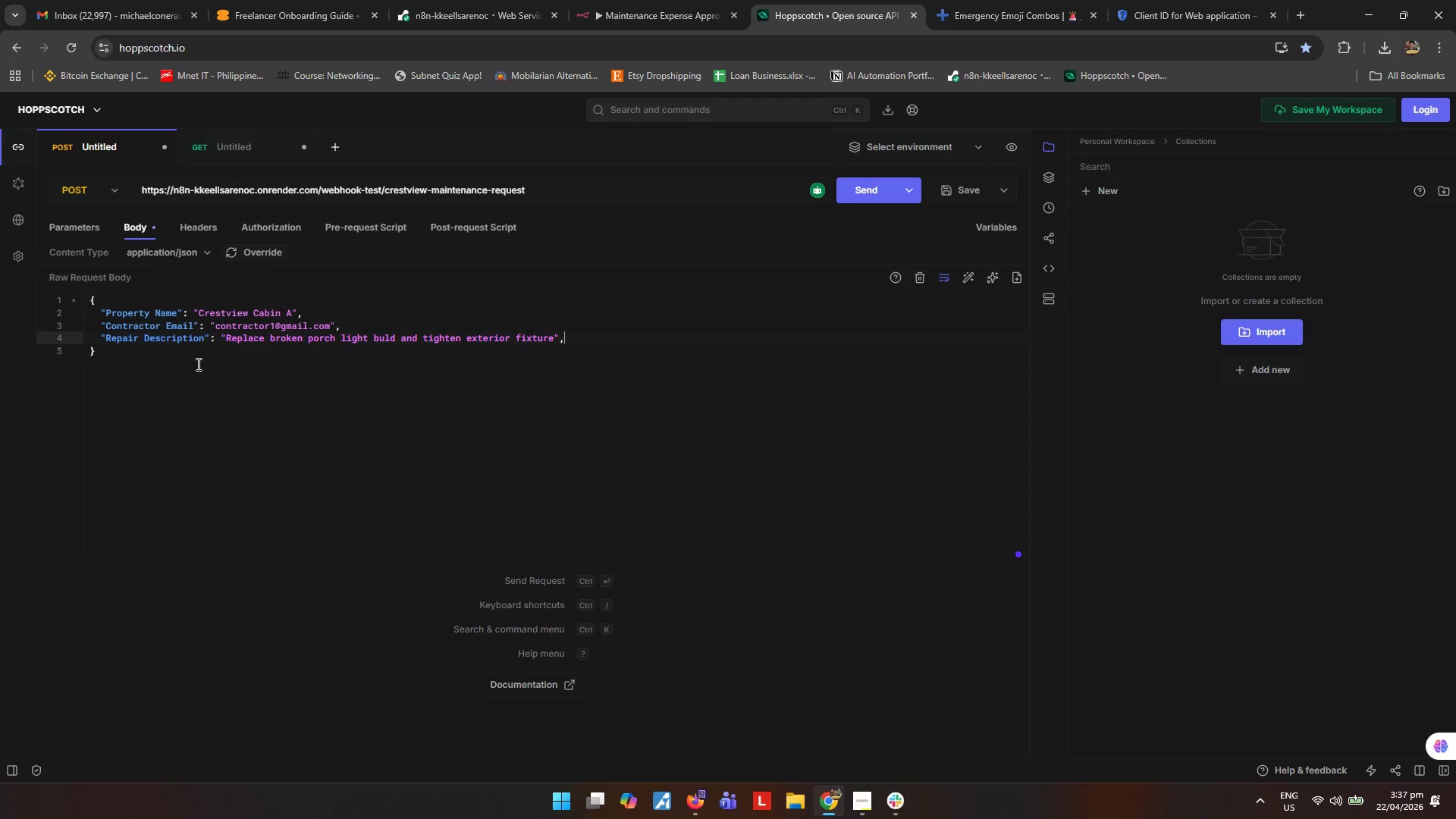 
key(Enter)
 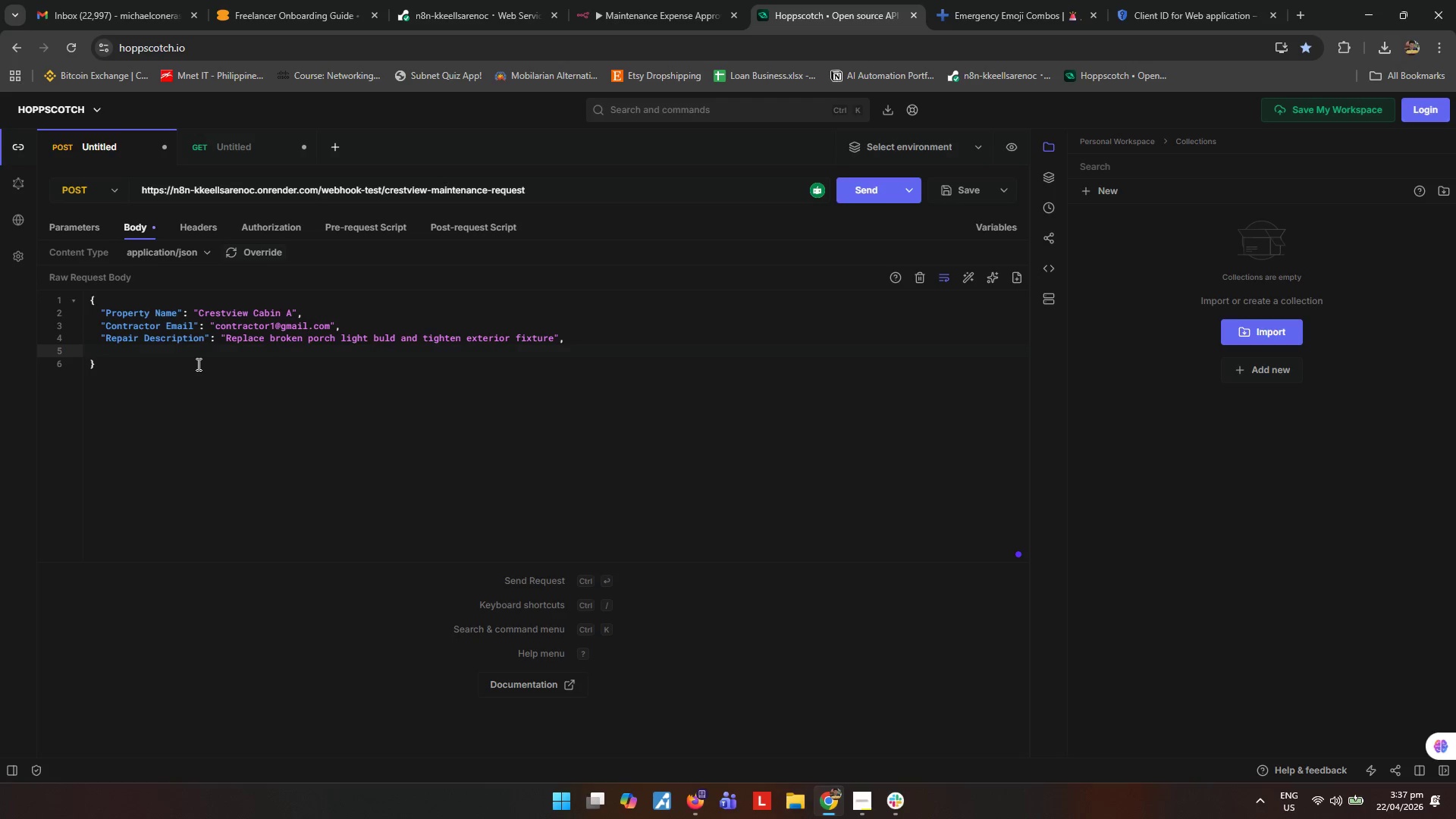 
type("Estimated Cost)
 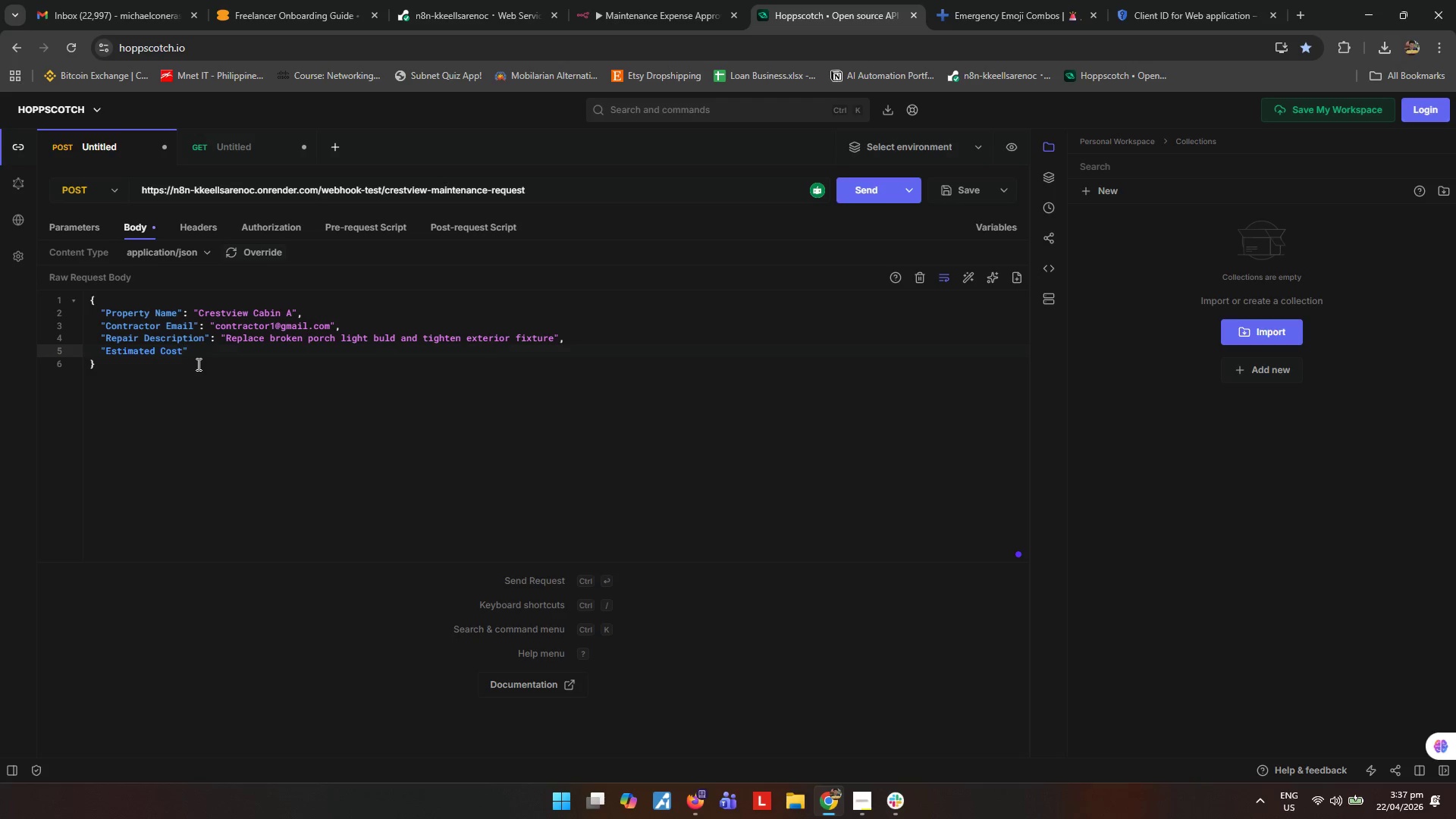 
key(ArrowRight)
 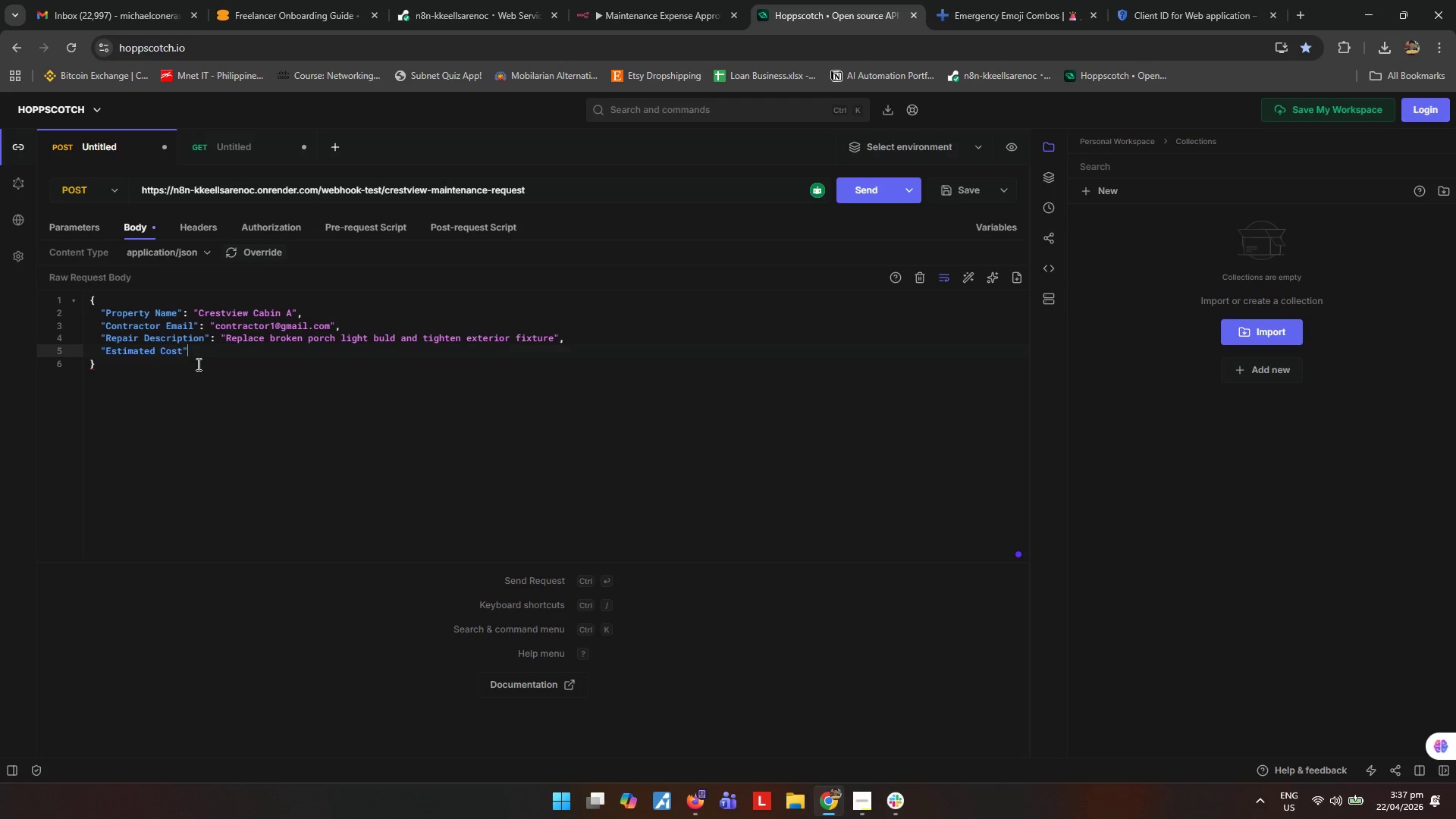 
type(: 85)
 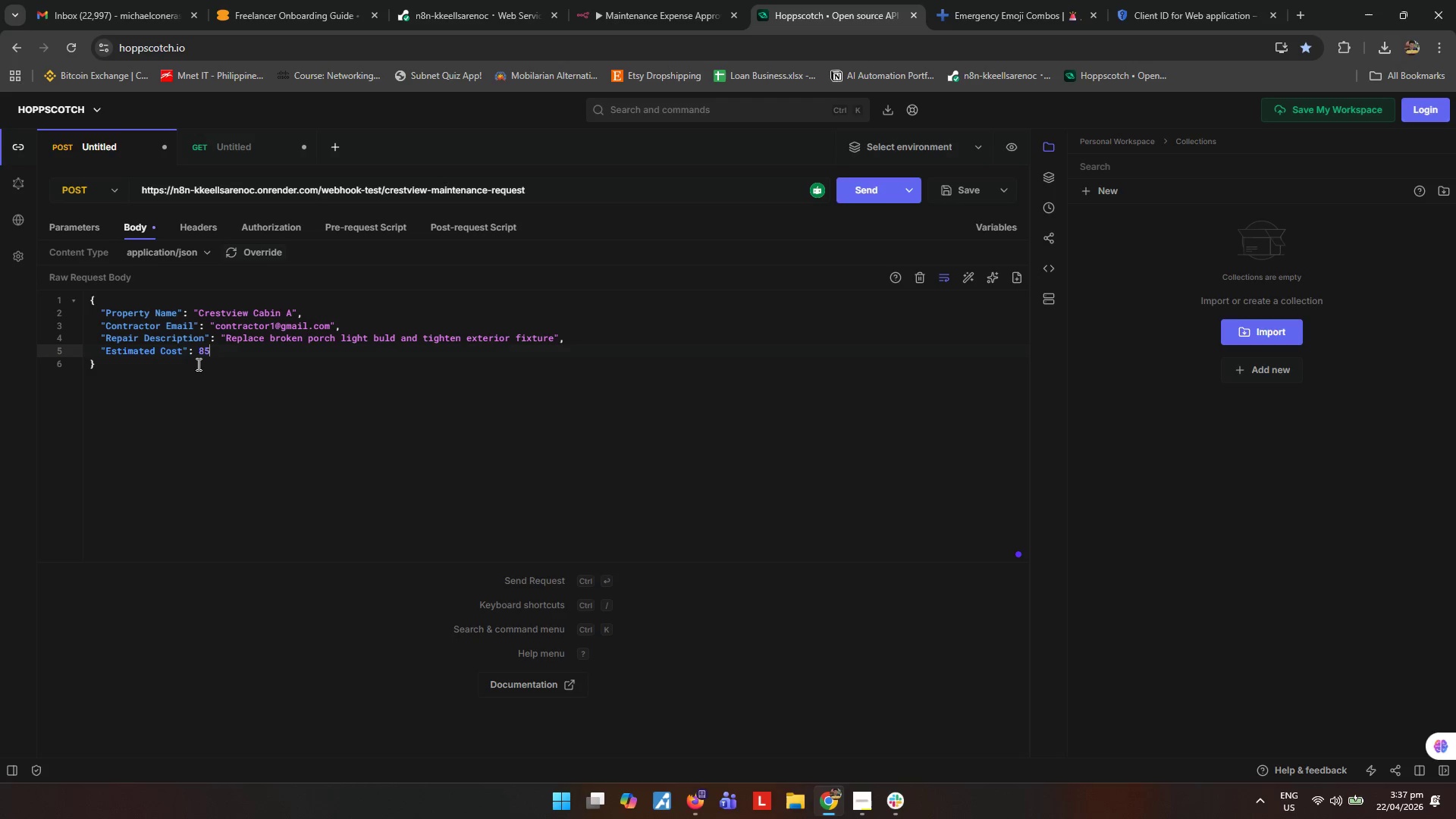 
left_click([637, 20])
 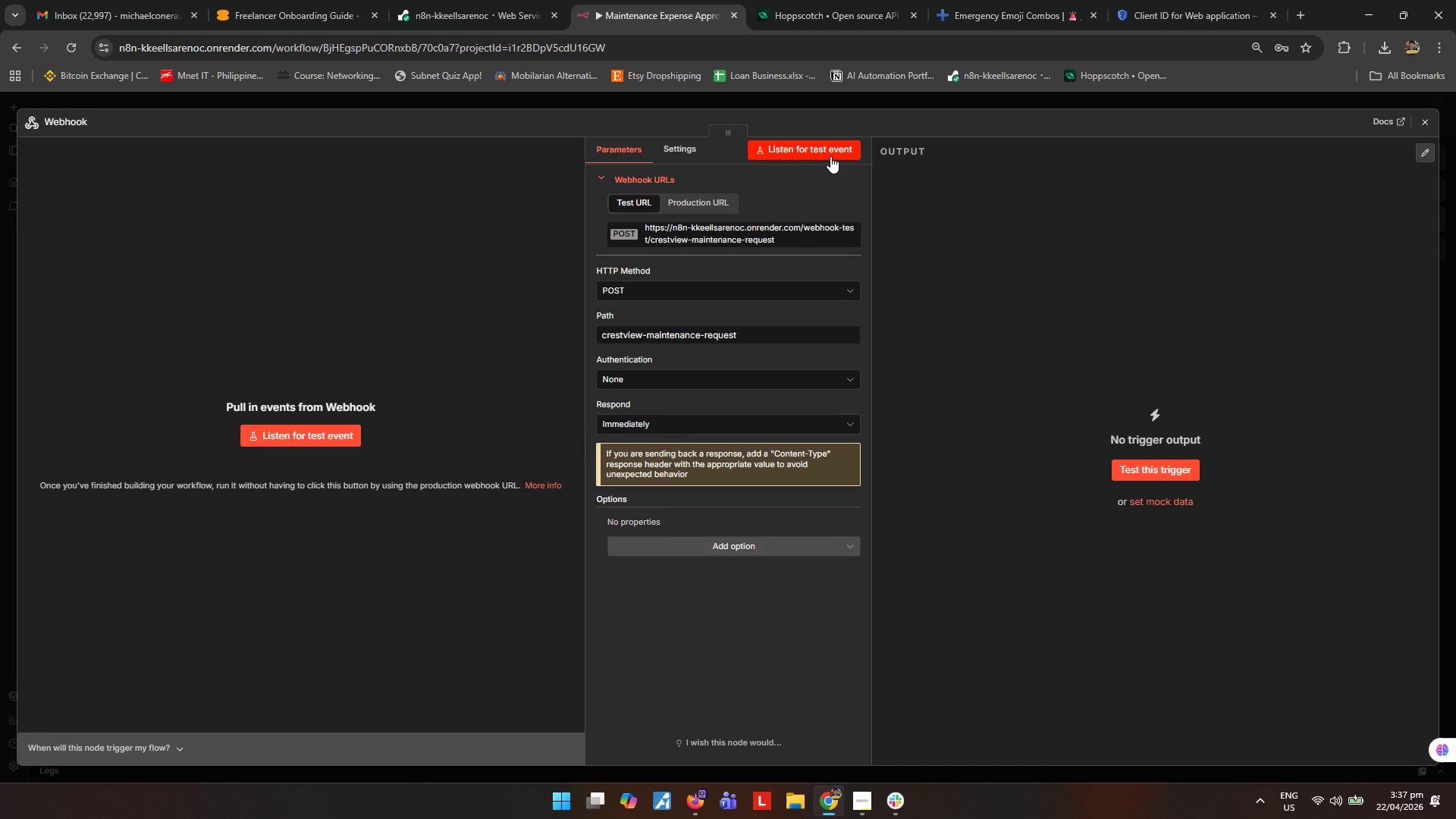 
left_click([830, 156])
 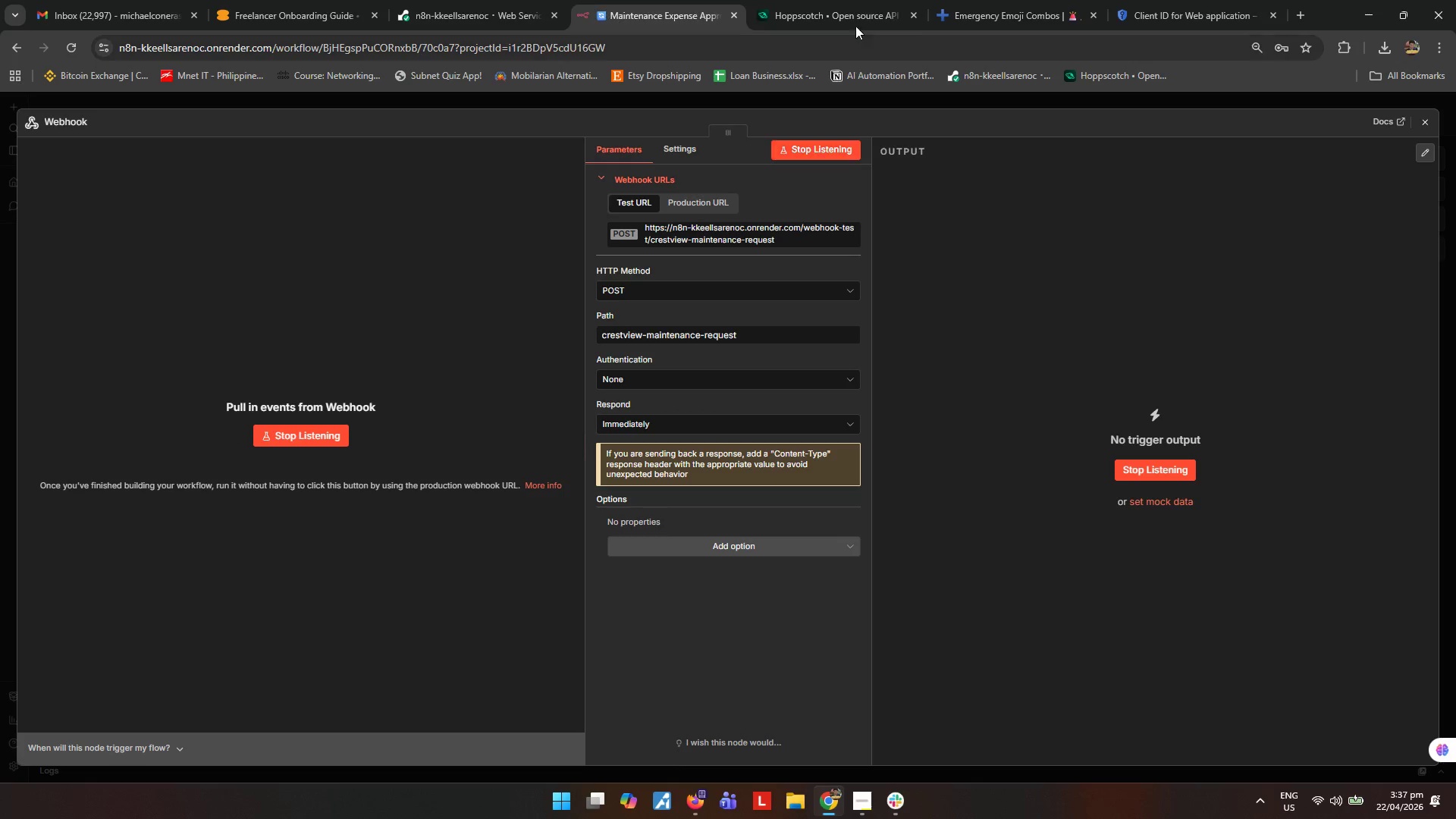 
left_click([856, 0])
 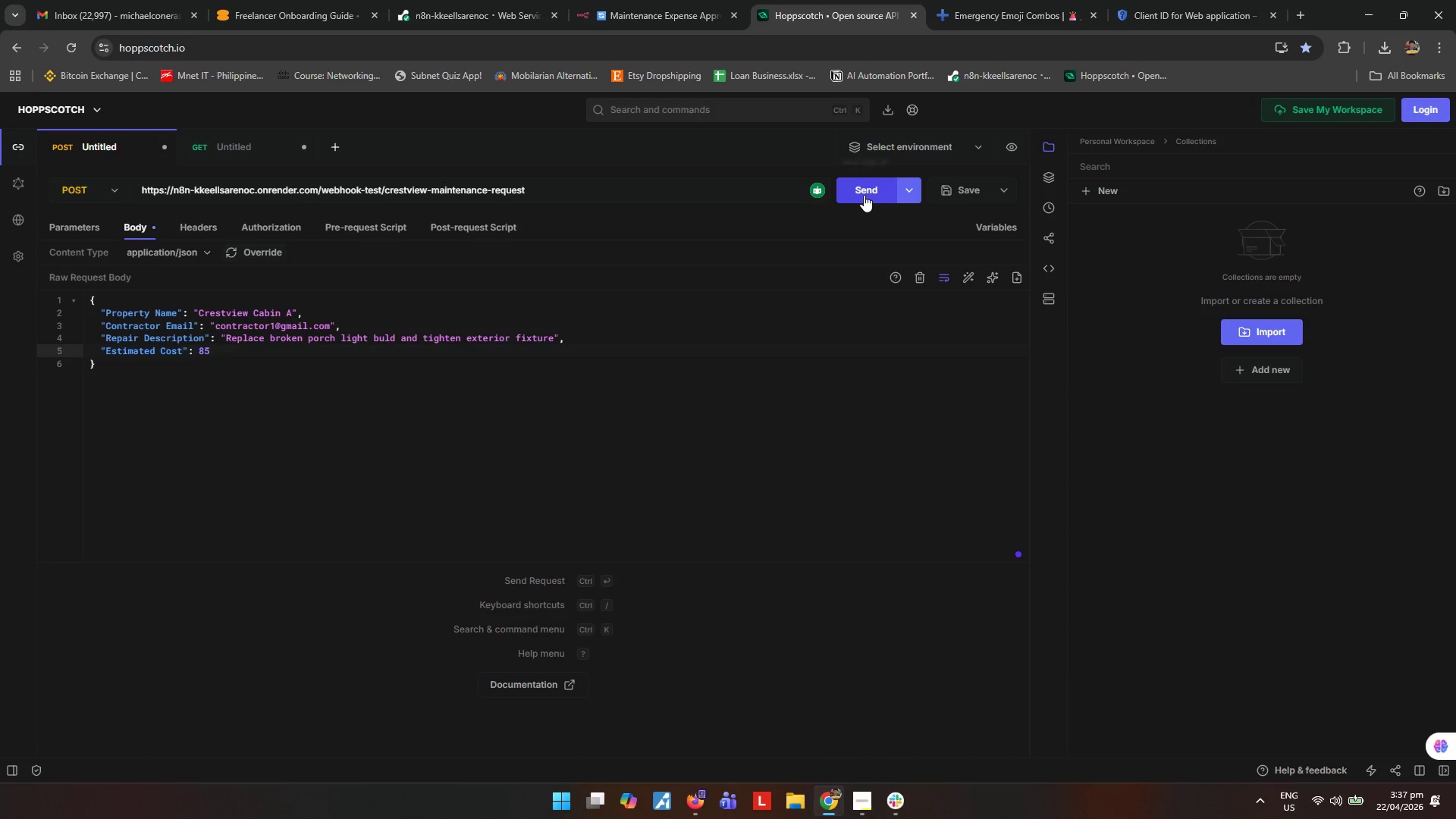 
left_click([864, 195])
 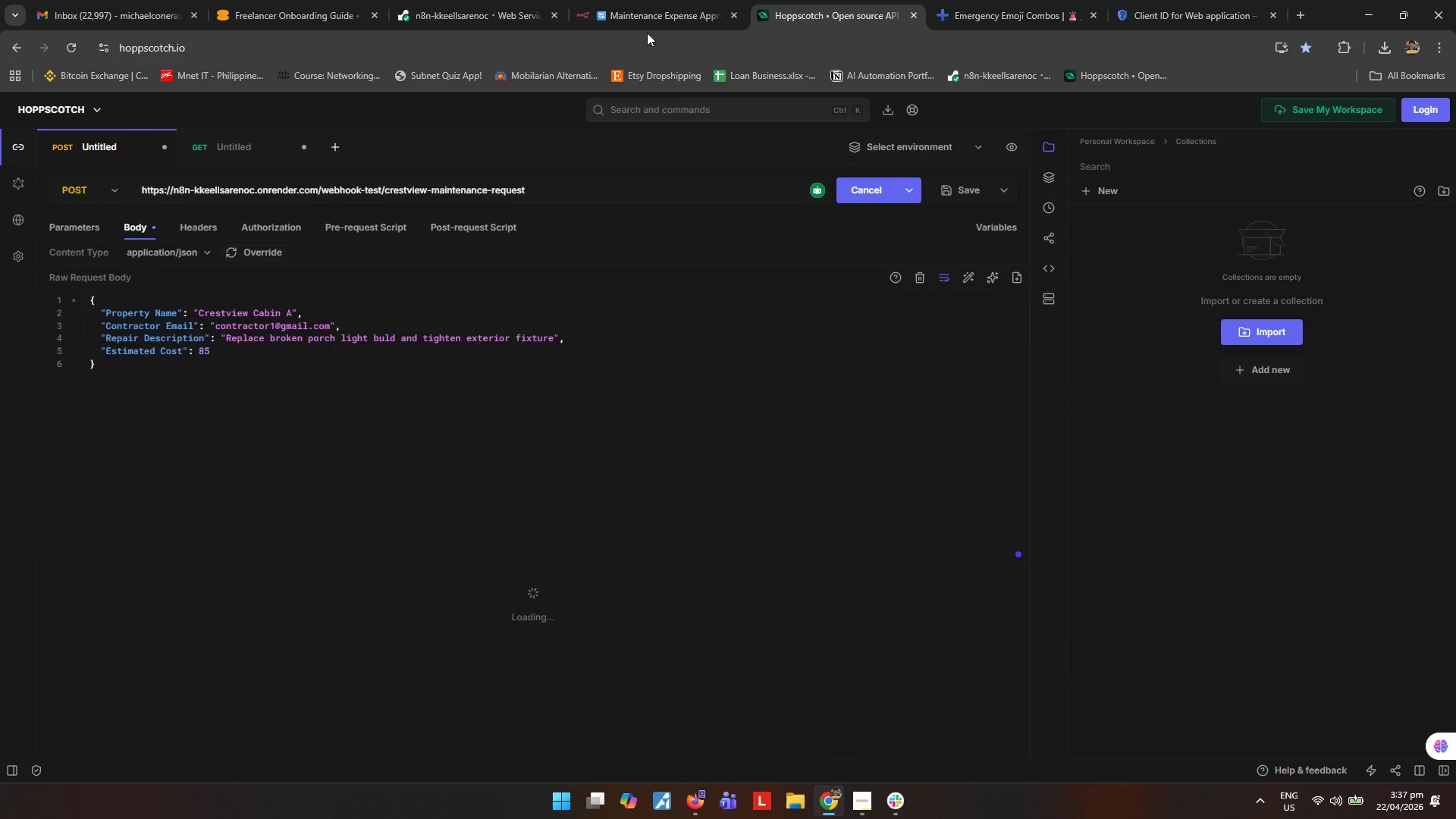 
left_click([637, 20])
 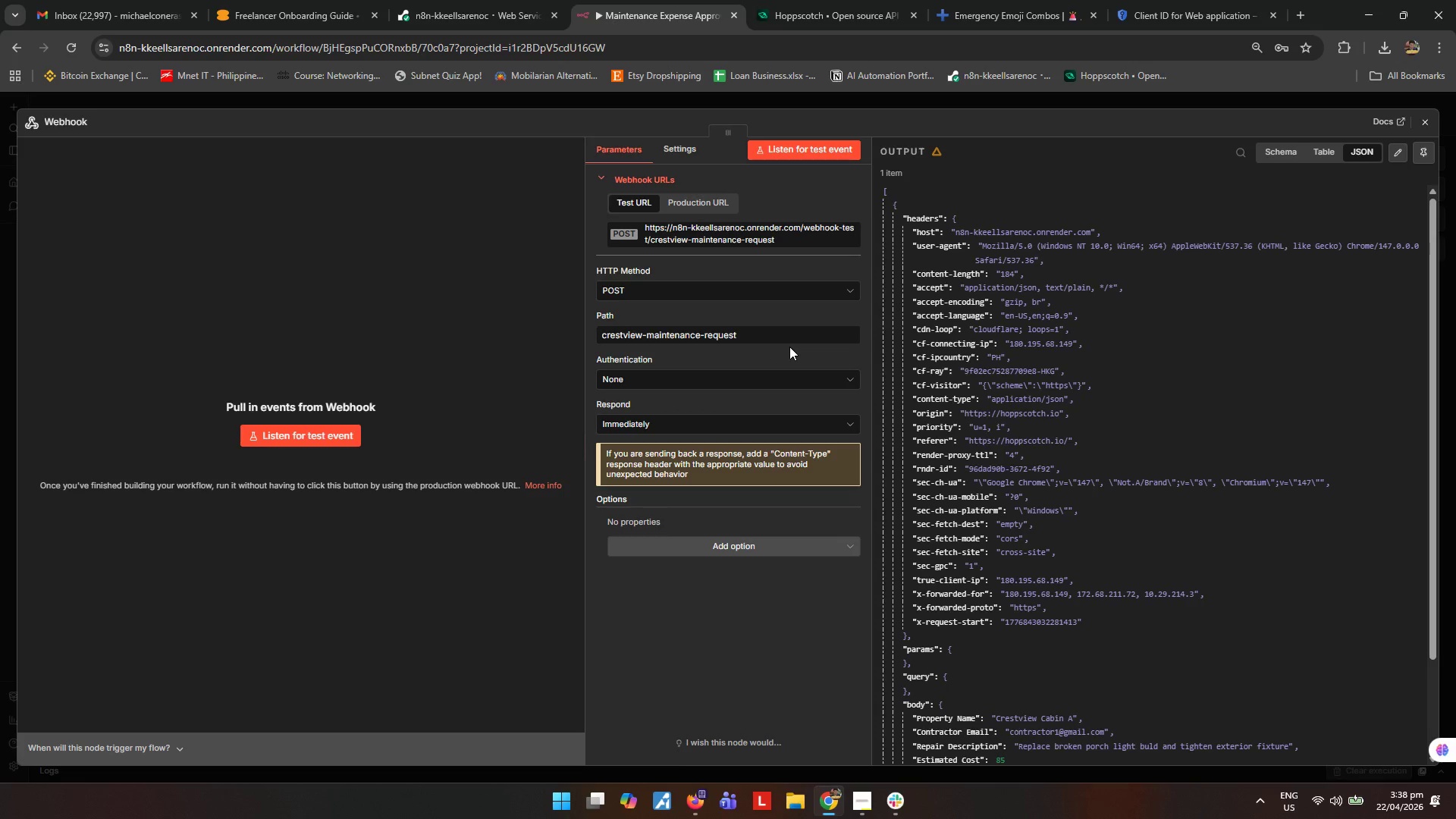 
wait(50.79)
 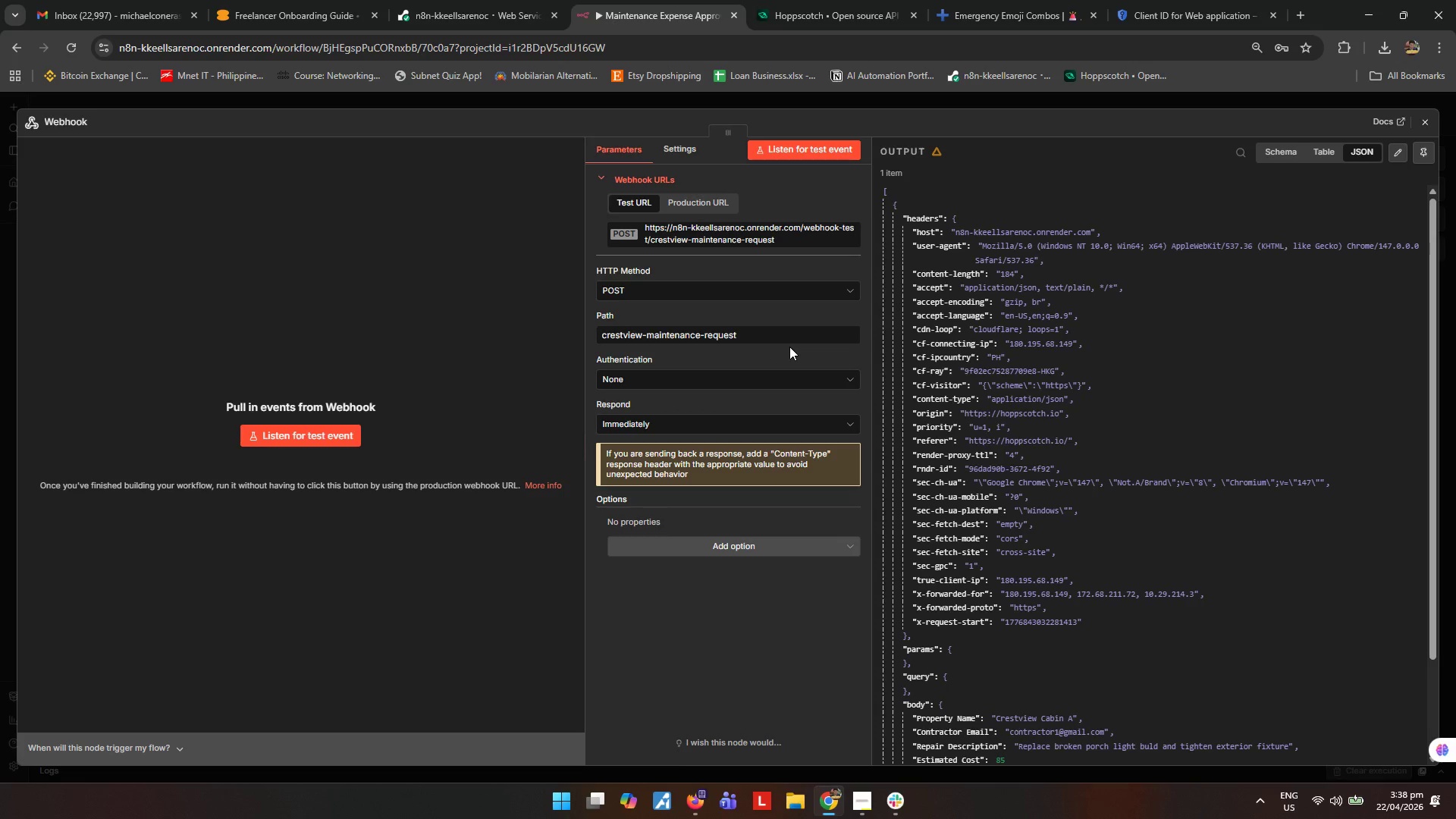 
mouse_move([760, 419])
 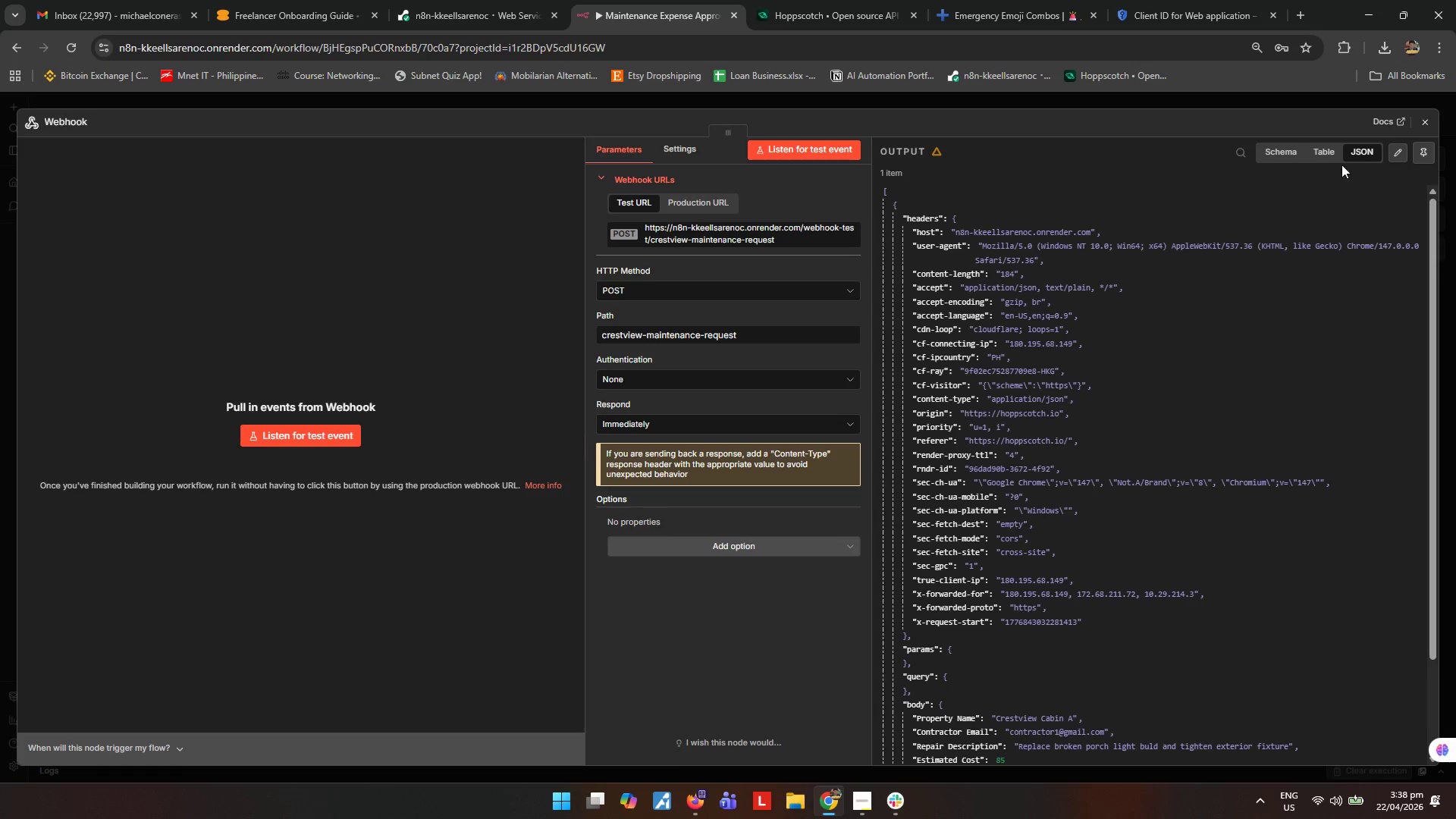 
scroll: coordinate [1320, 347], scroll_direction: down, amount: 9.0
 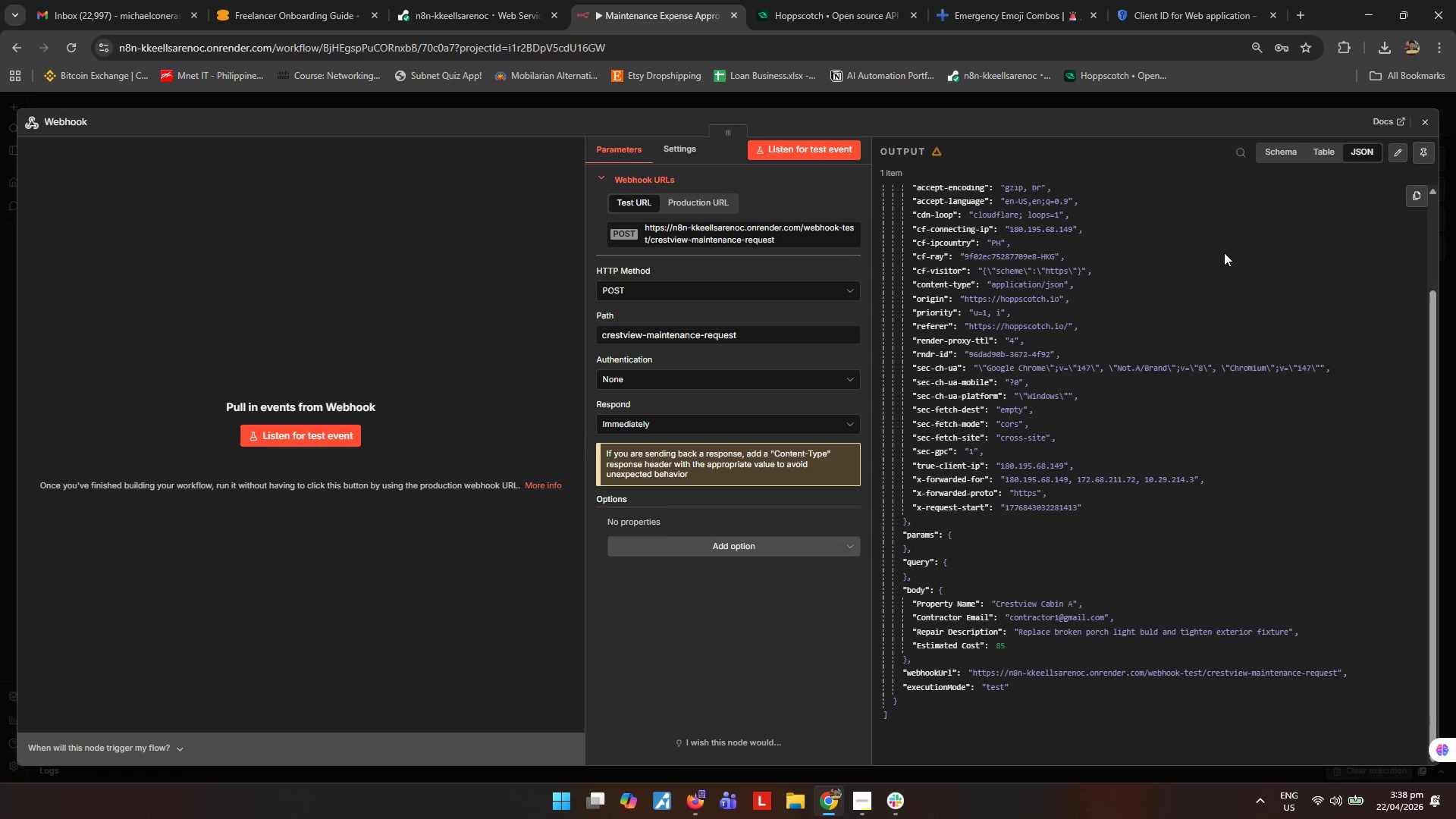 
wait(5.38)
 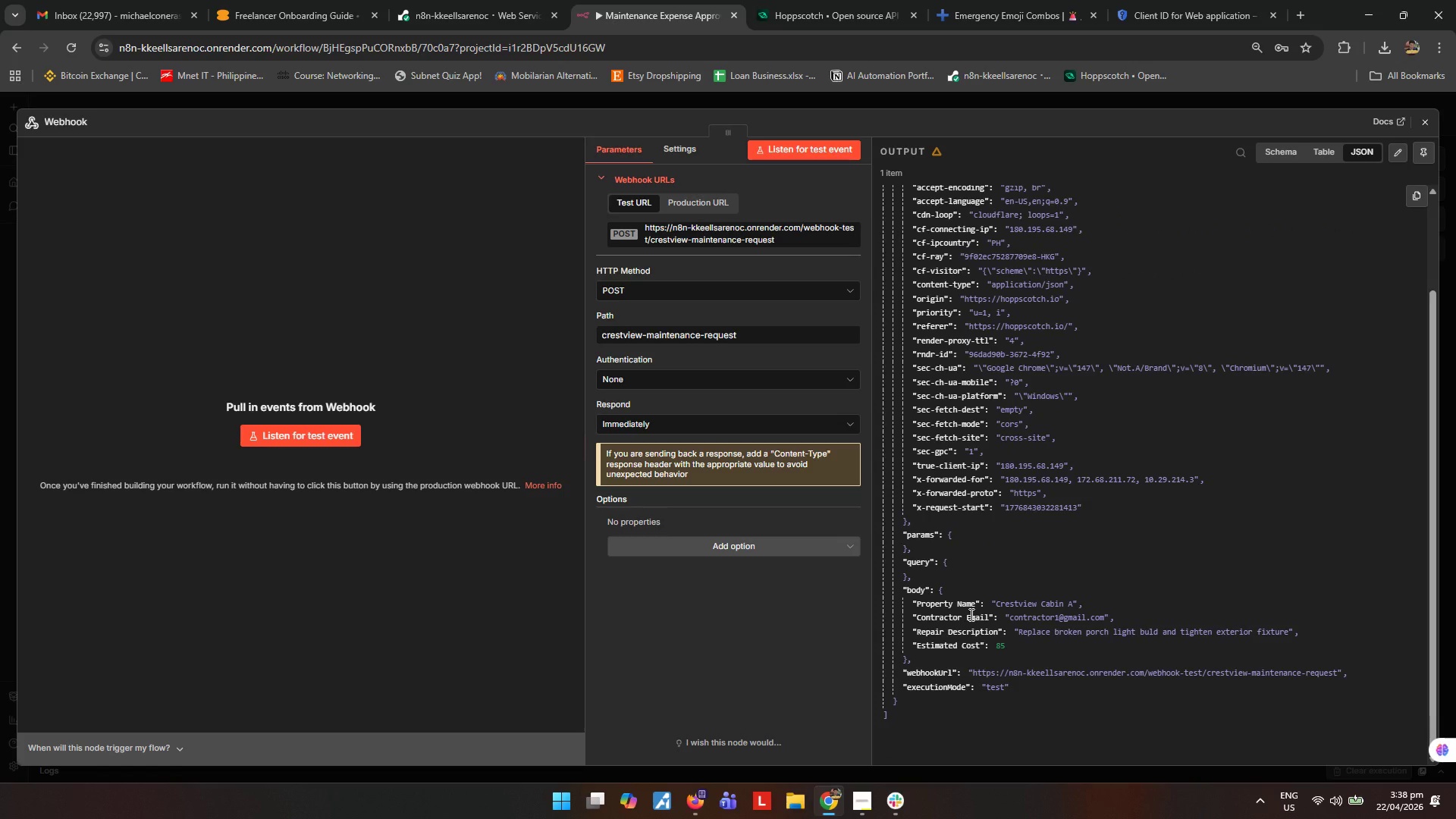 
left_click([1426, 121])
 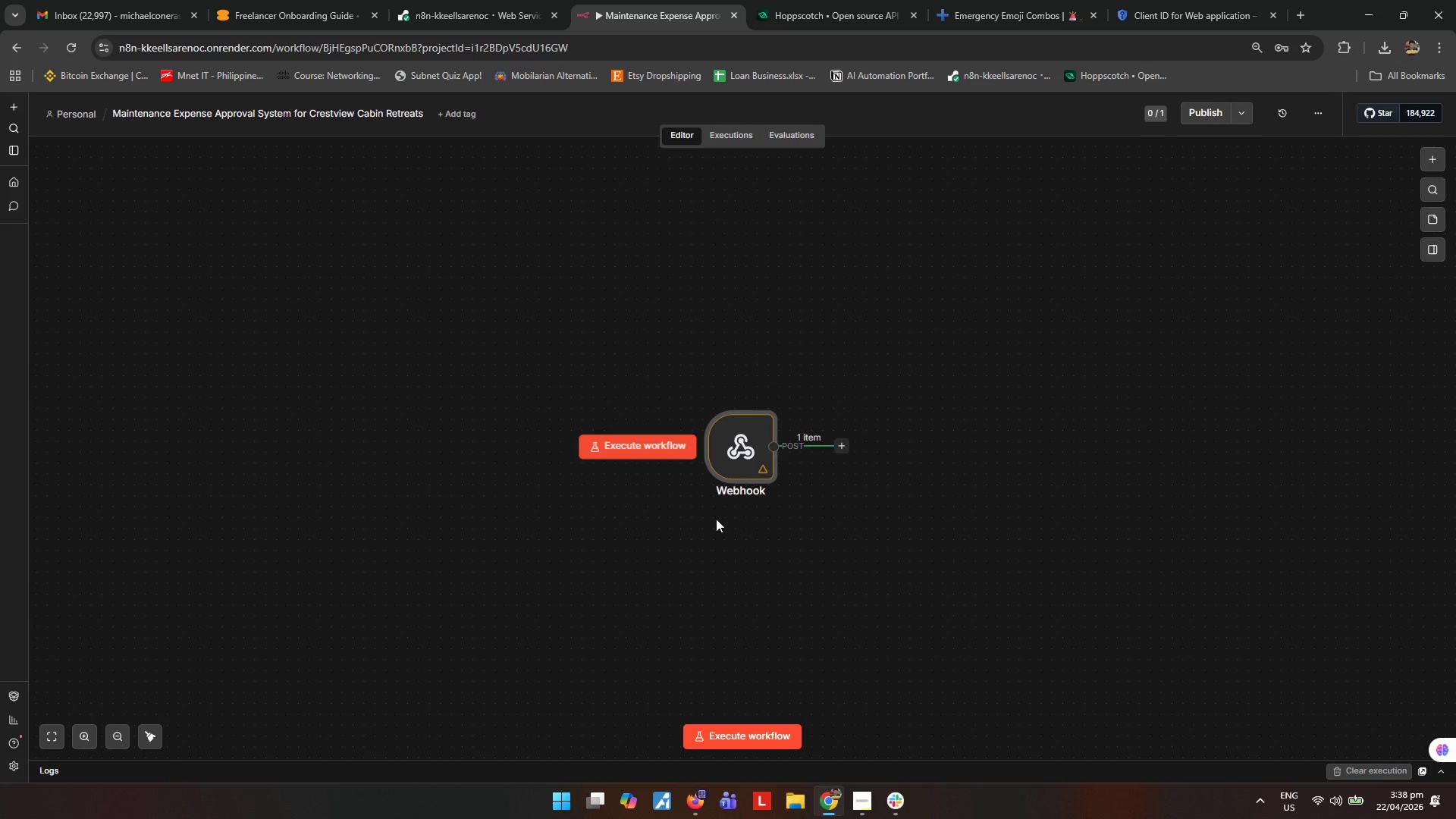 
mouse_move([753, 480])
 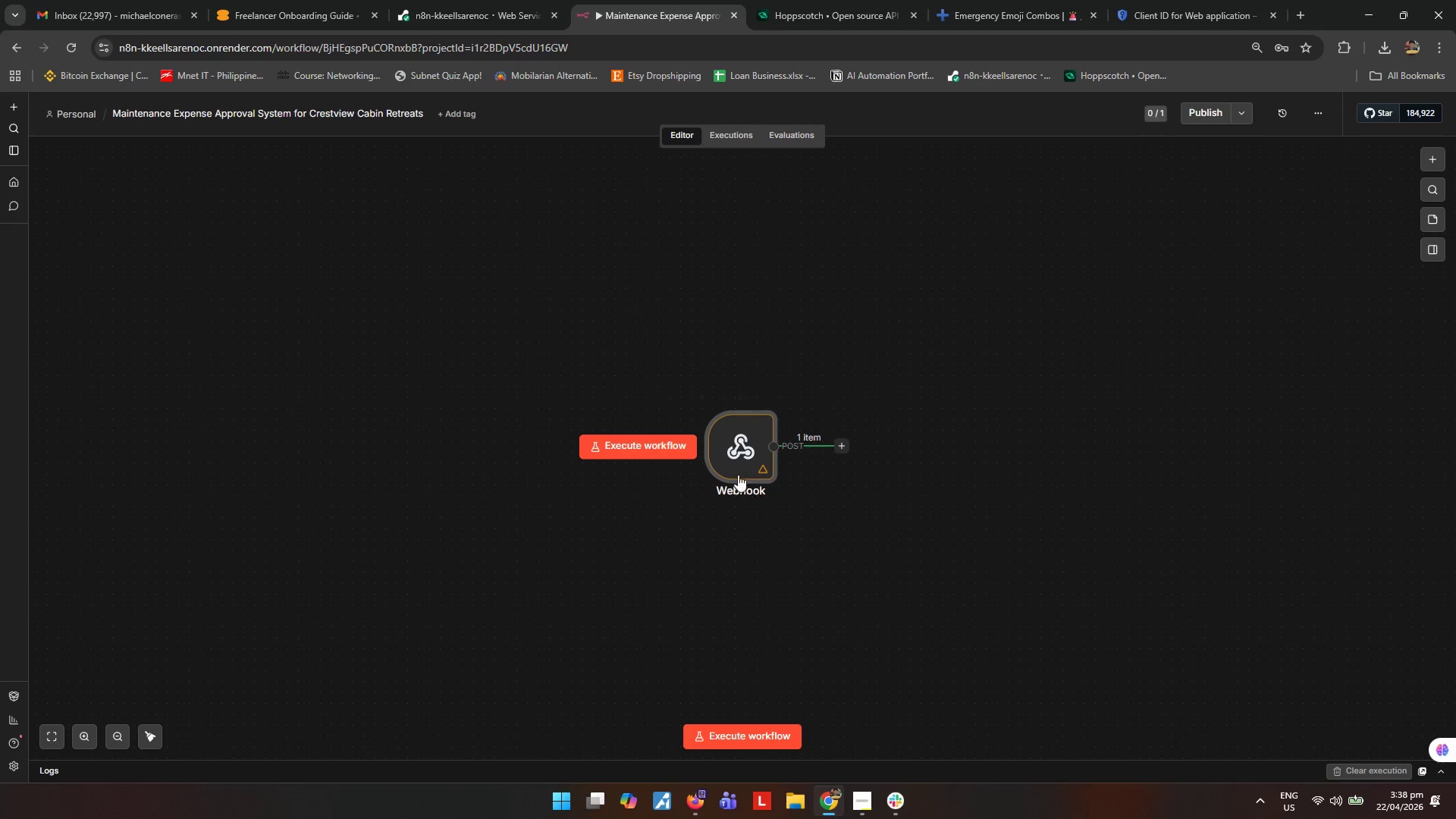 
left_click([730, 451])
 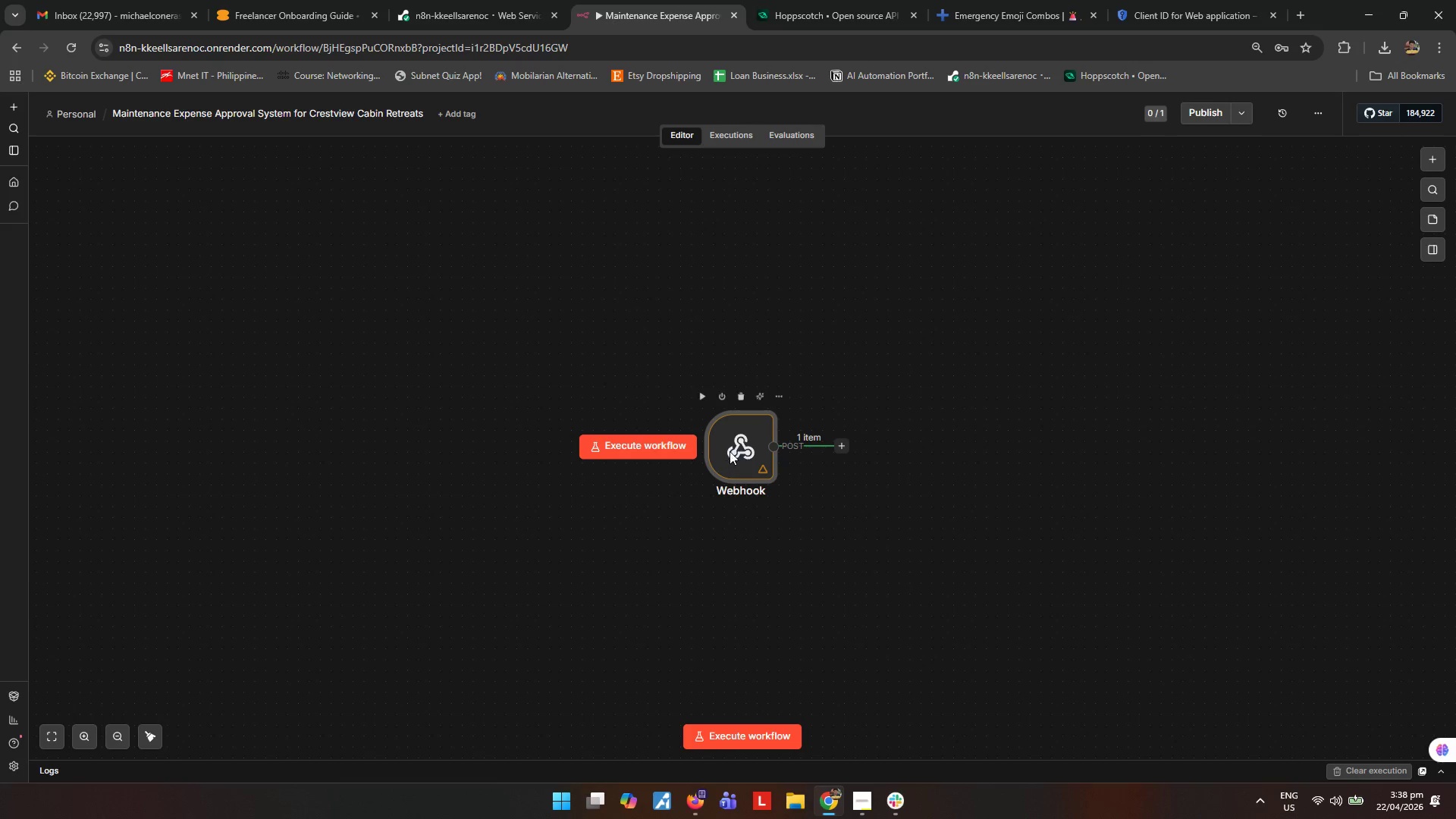 
type([F2]Receive M)
 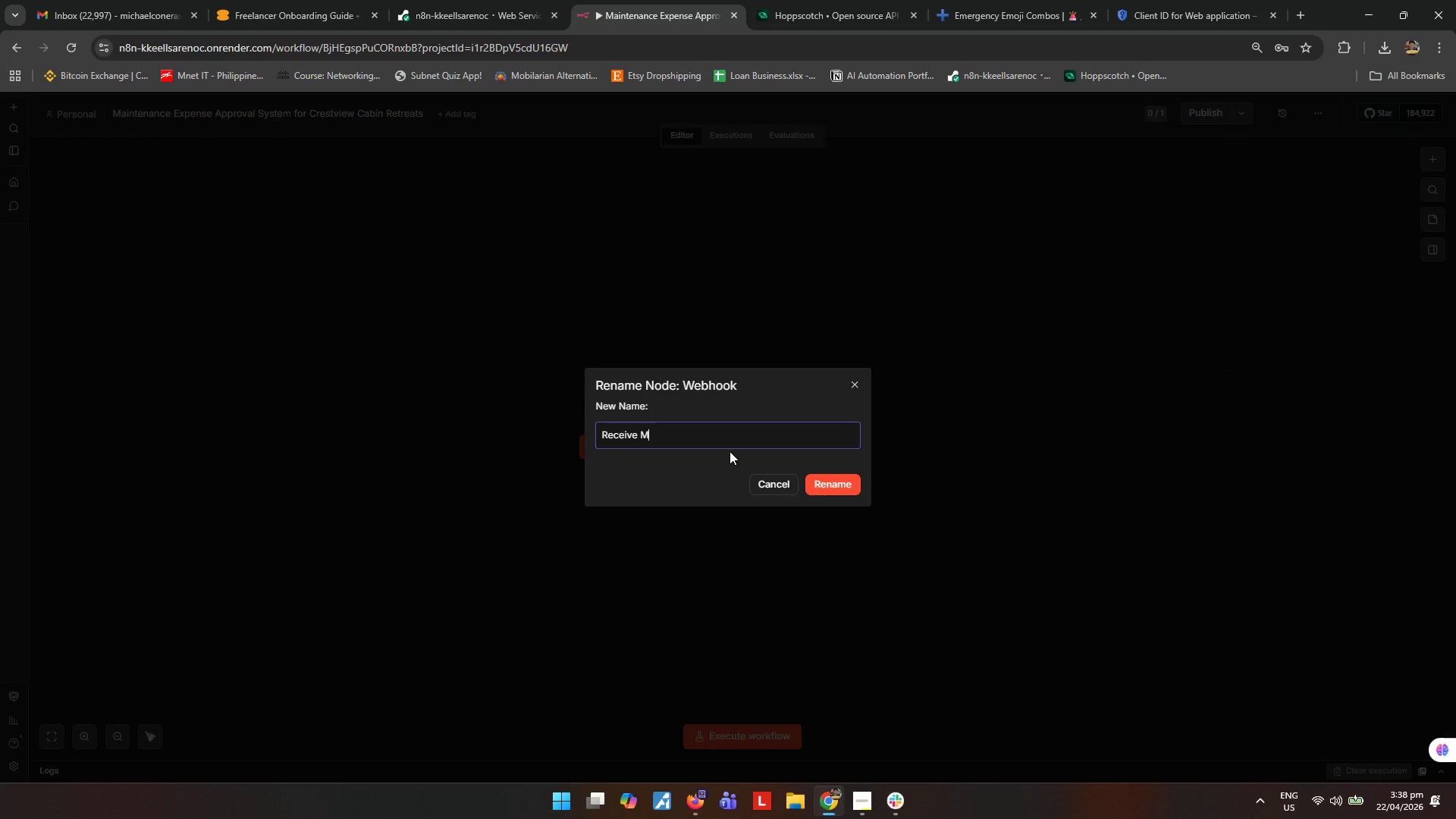 
type(aintn)
key(Backspace)
type(enance Request)
 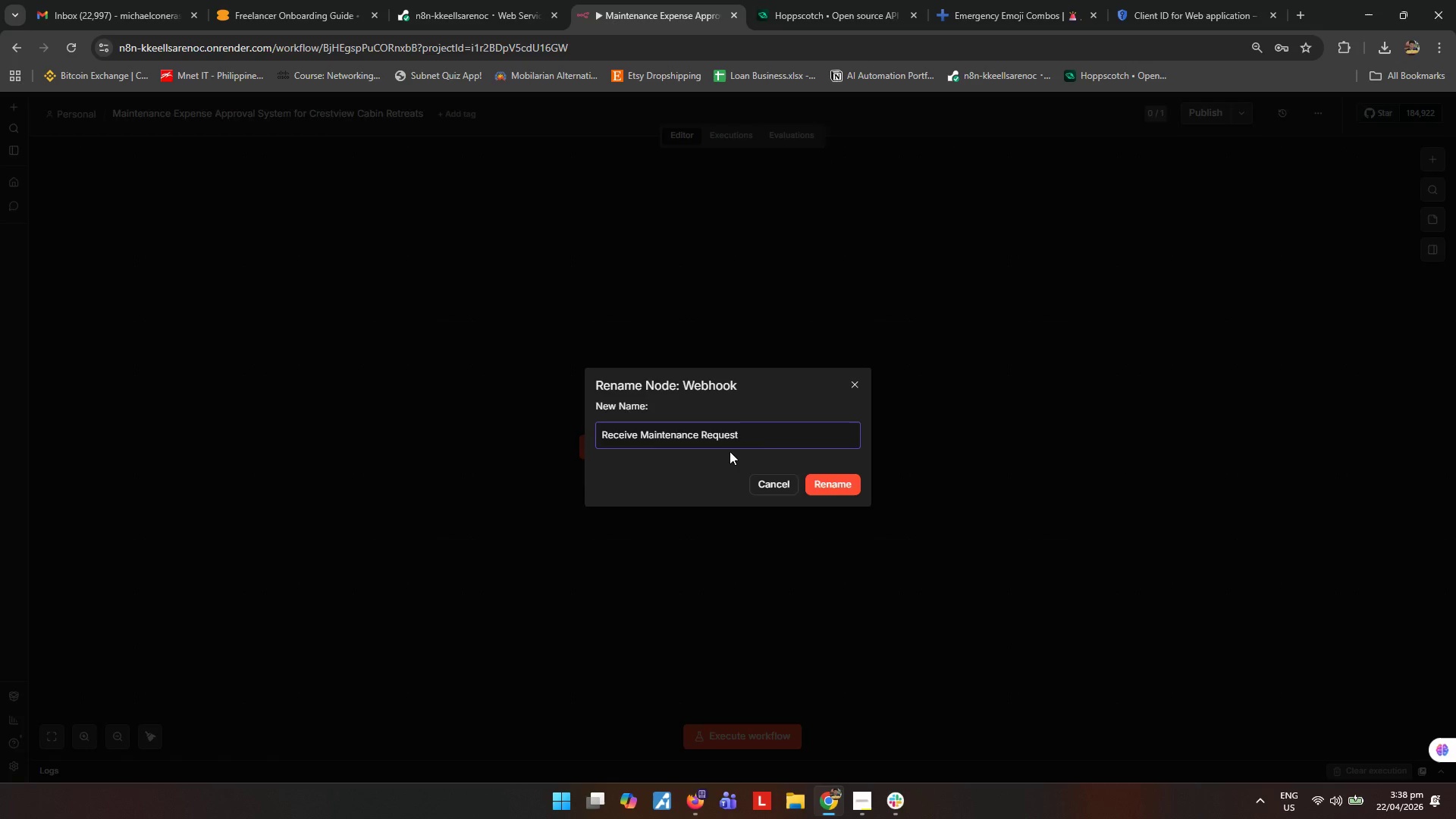 
key(Enter)
 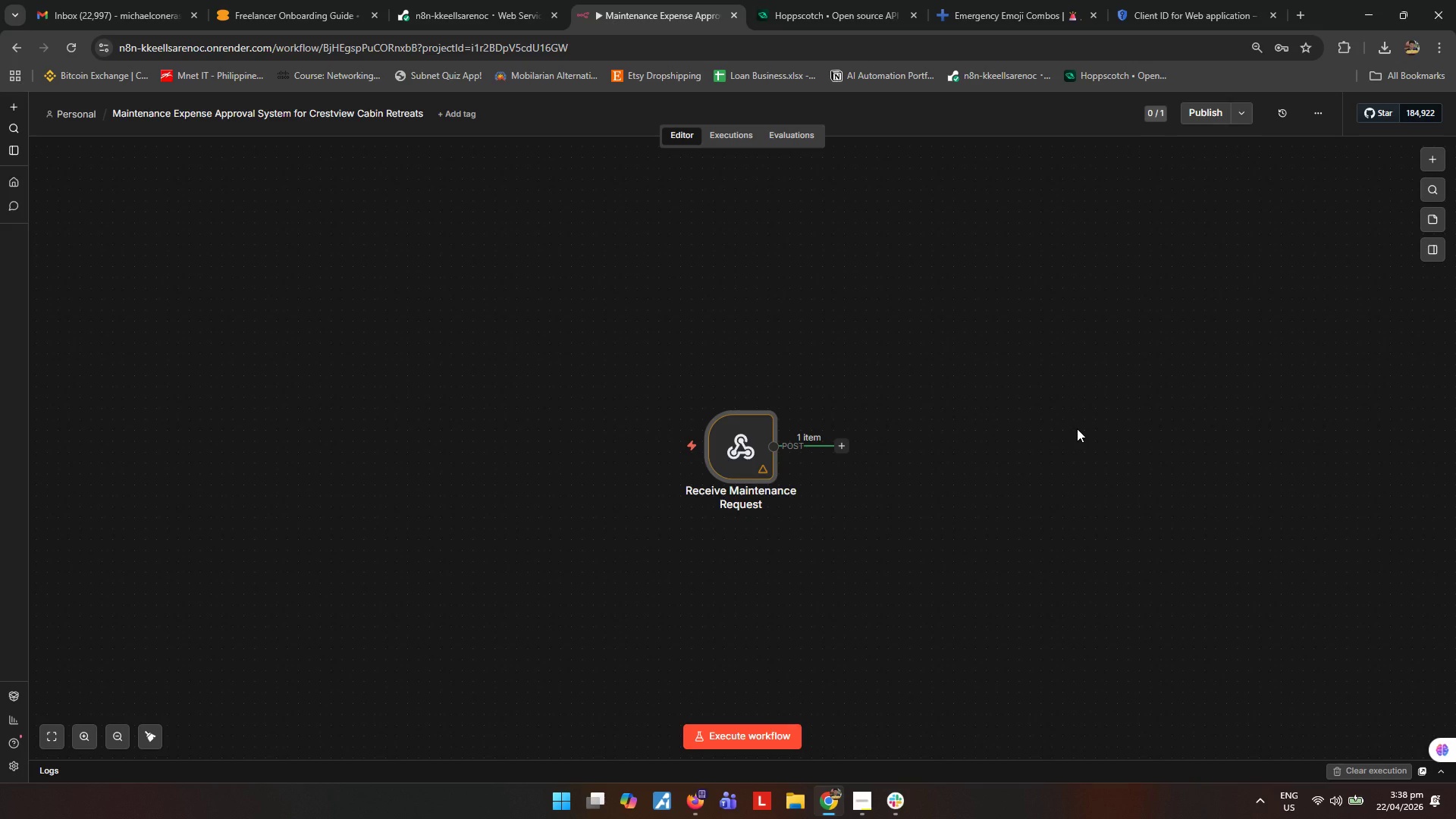 
wait(11.66)
 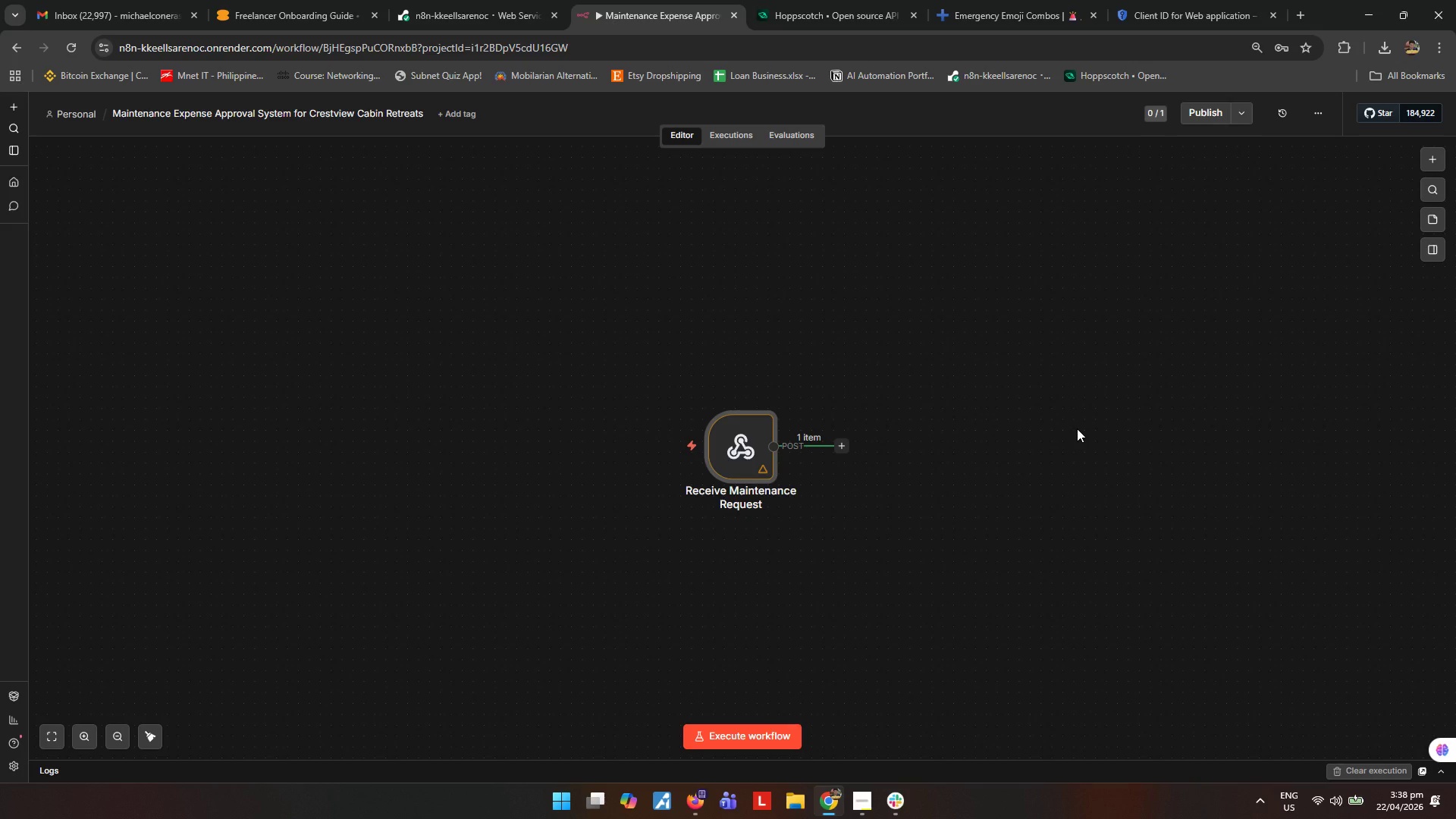 
left_click([475, 453])
 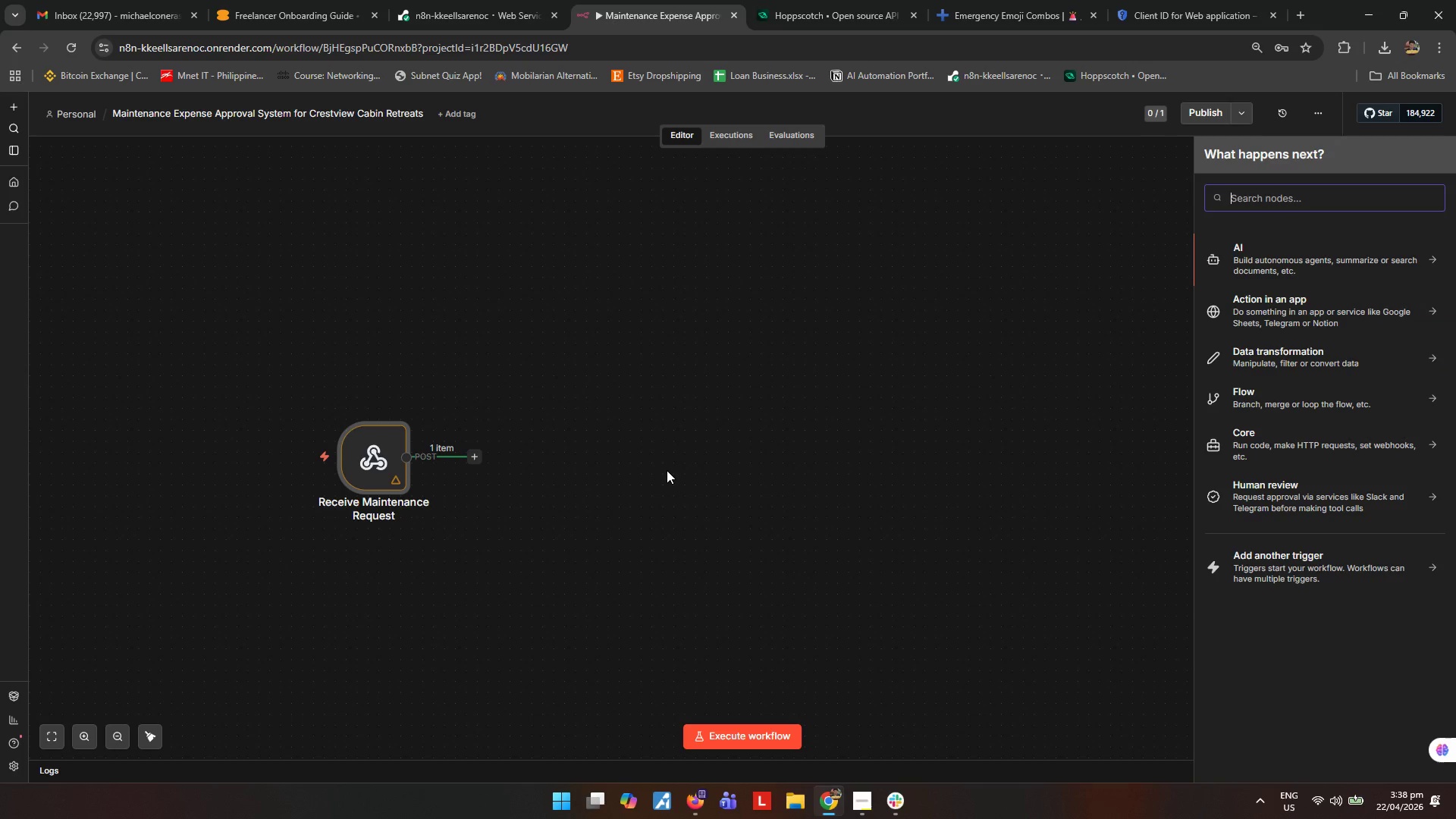 
type(set)
 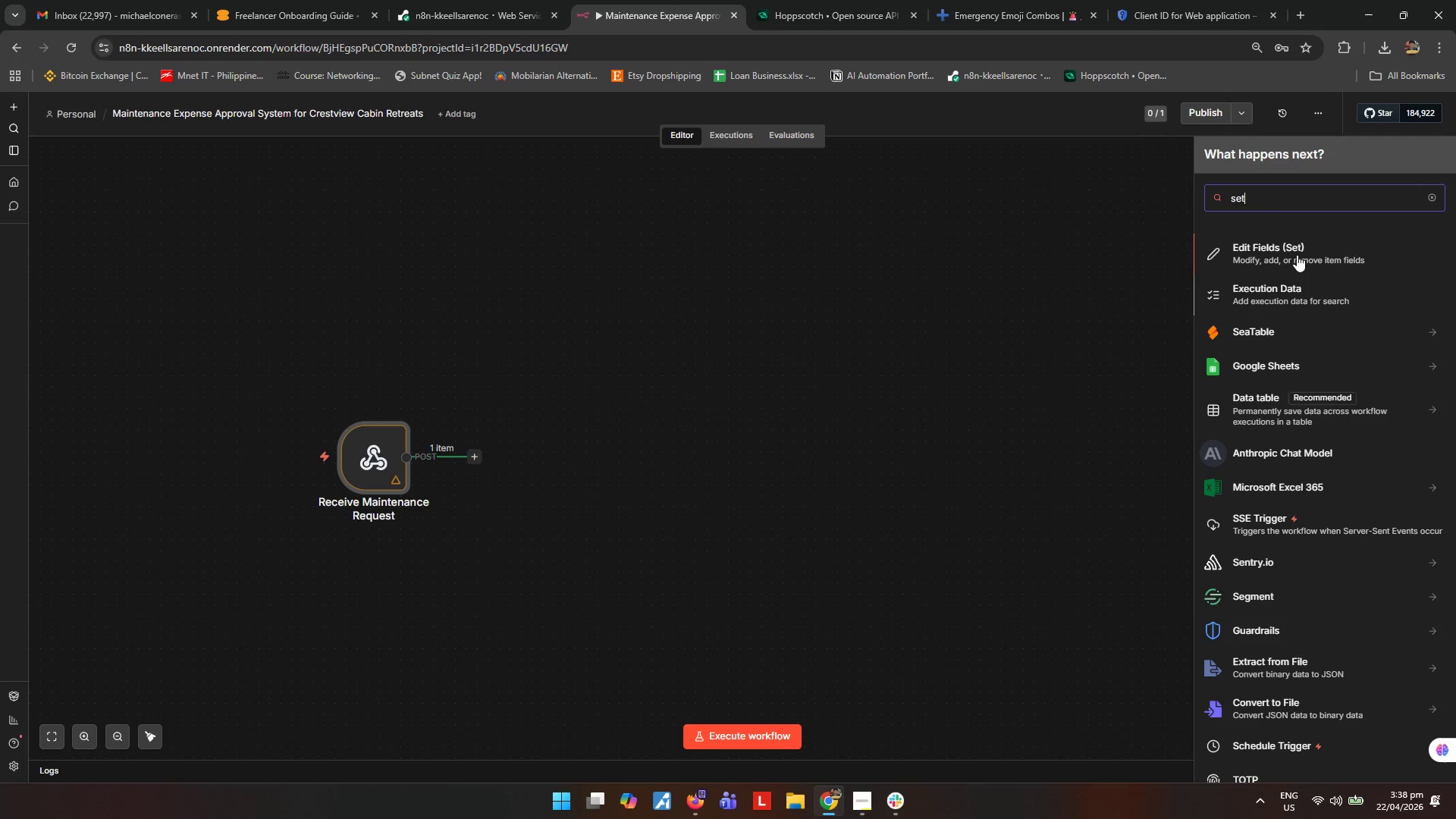 
left_click([1297, 252])
 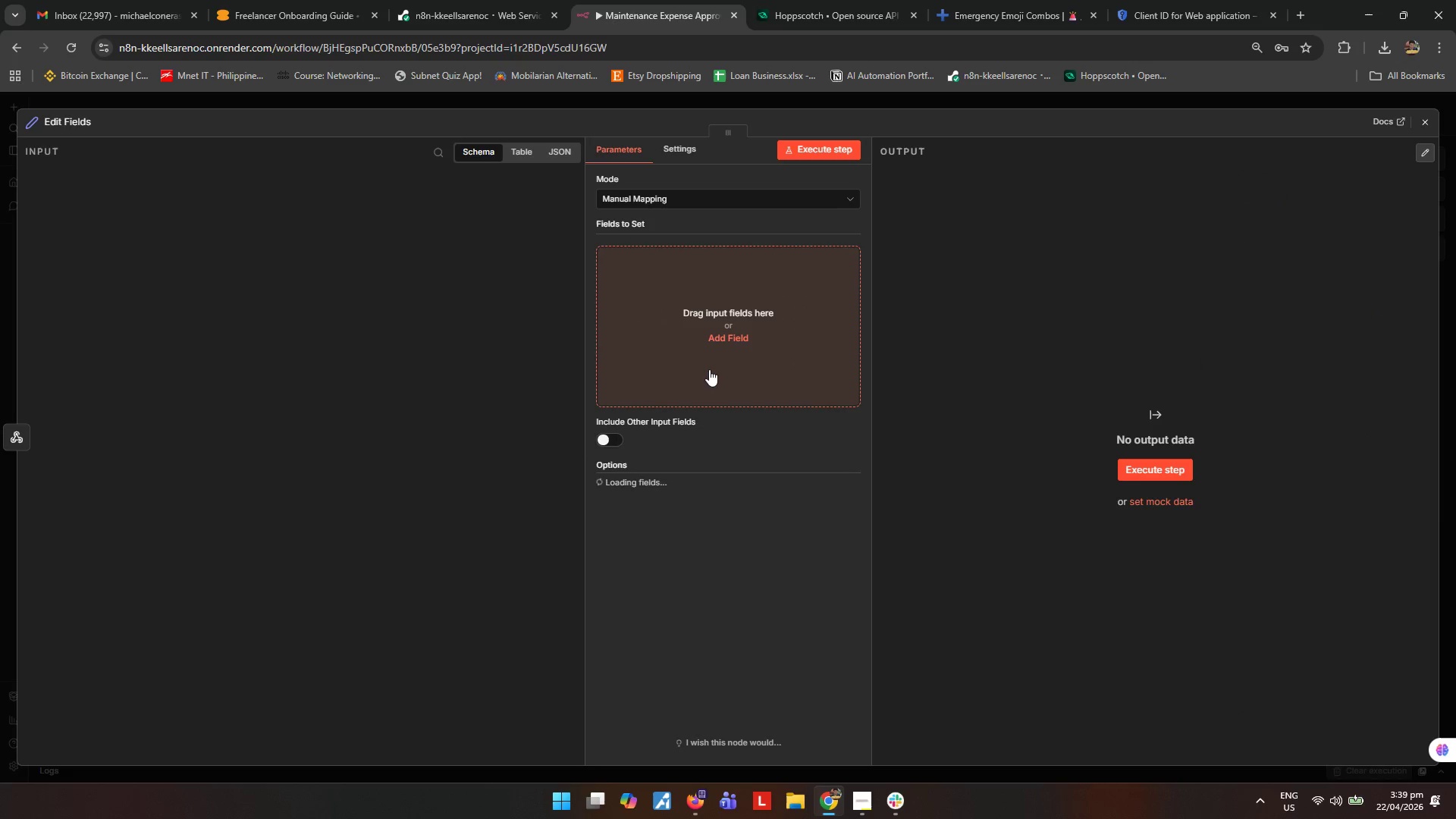 
key(Escape)
 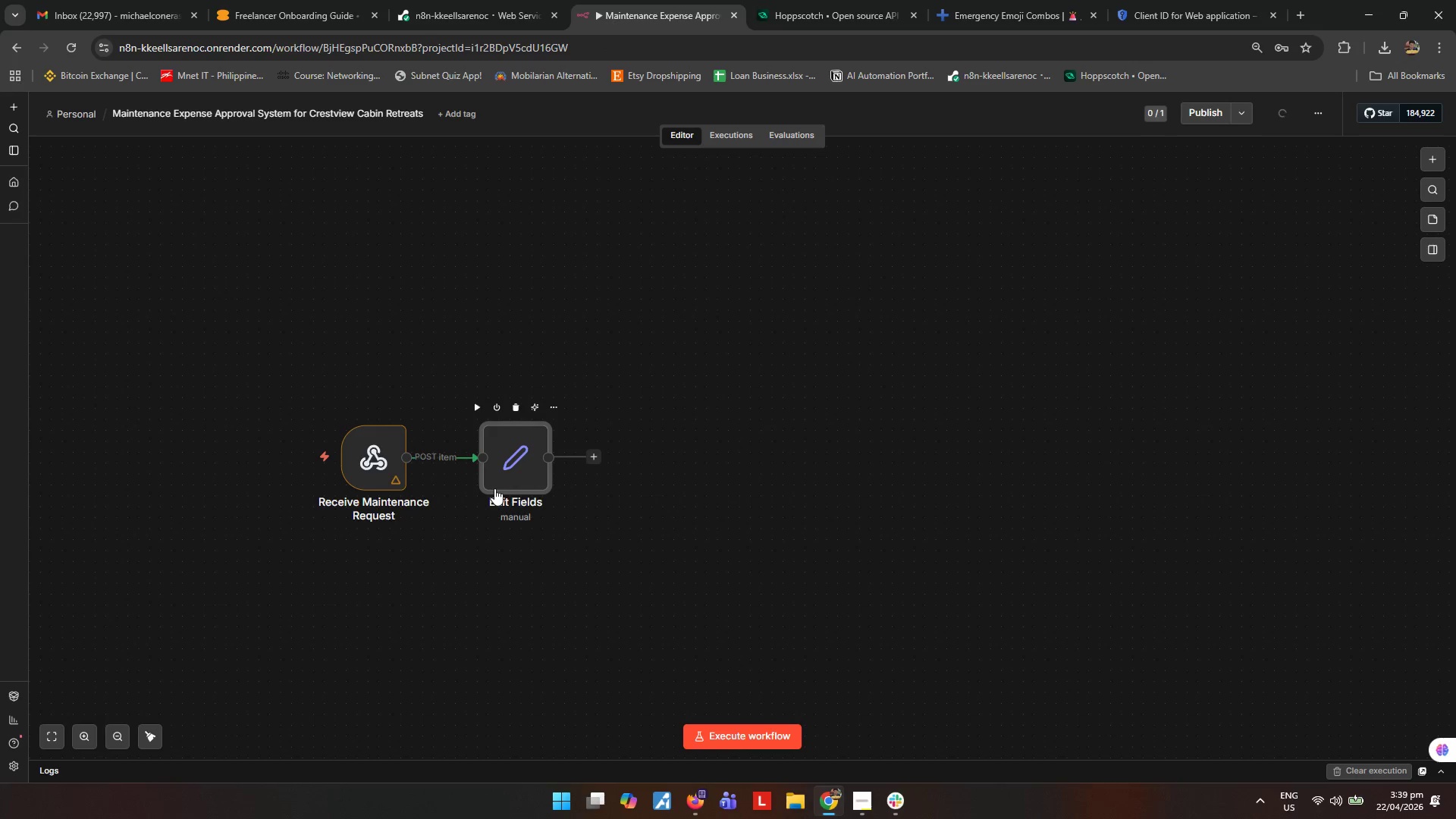 
type([F2]Normalize Maintenance Request)
 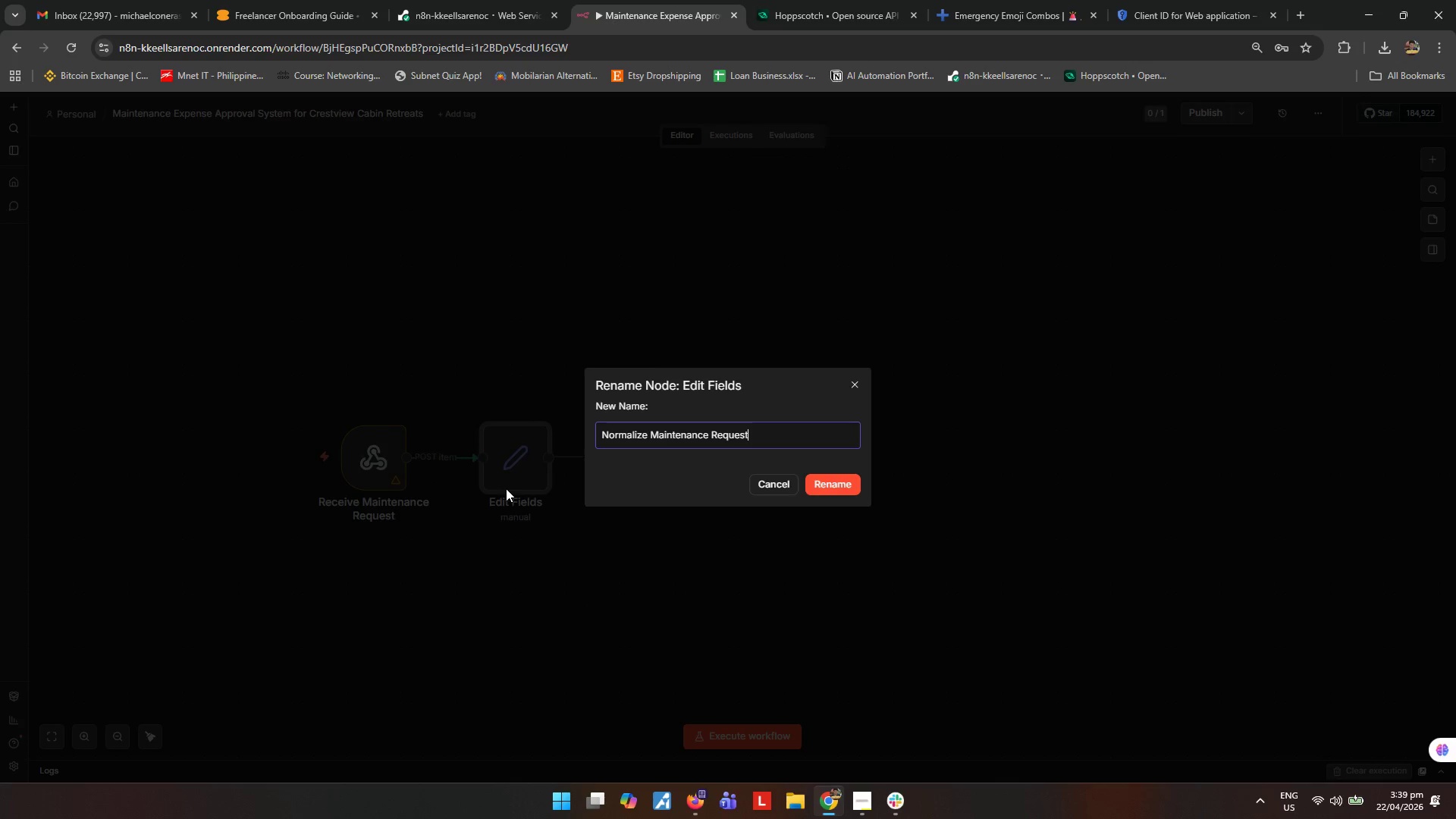 
key(Enter)
 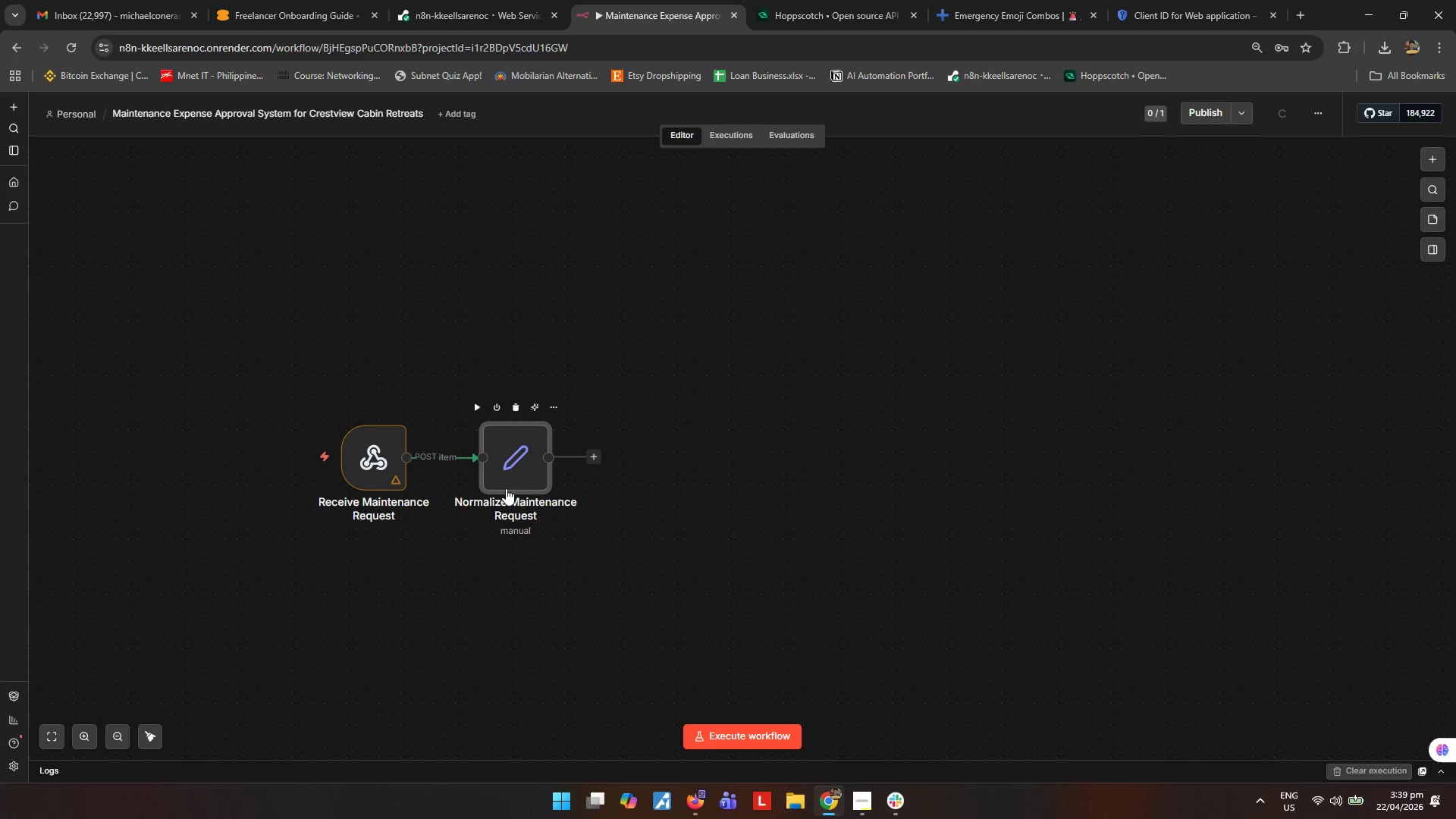 
double_click([506, 488])
 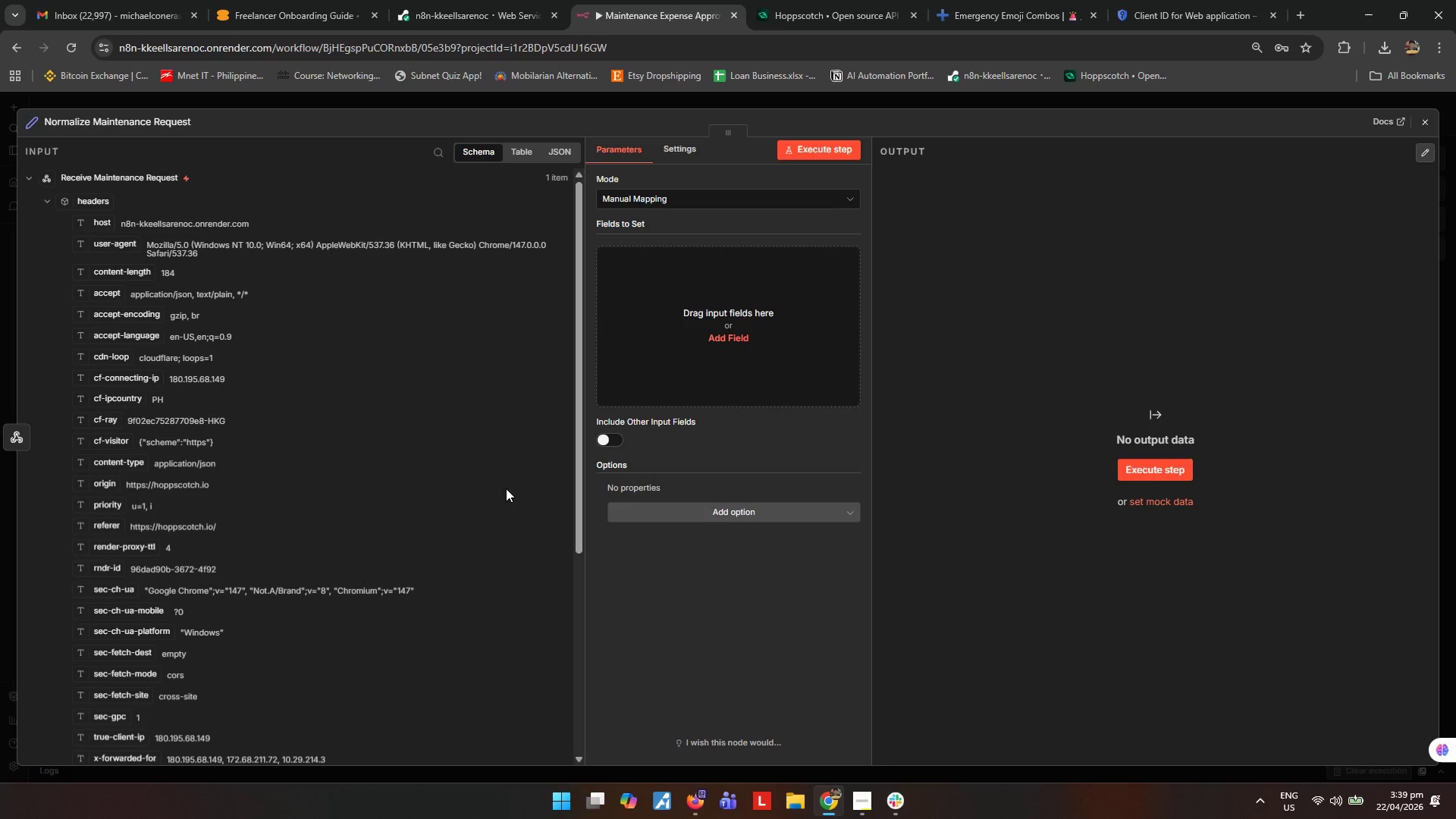 
wait(15.83)
 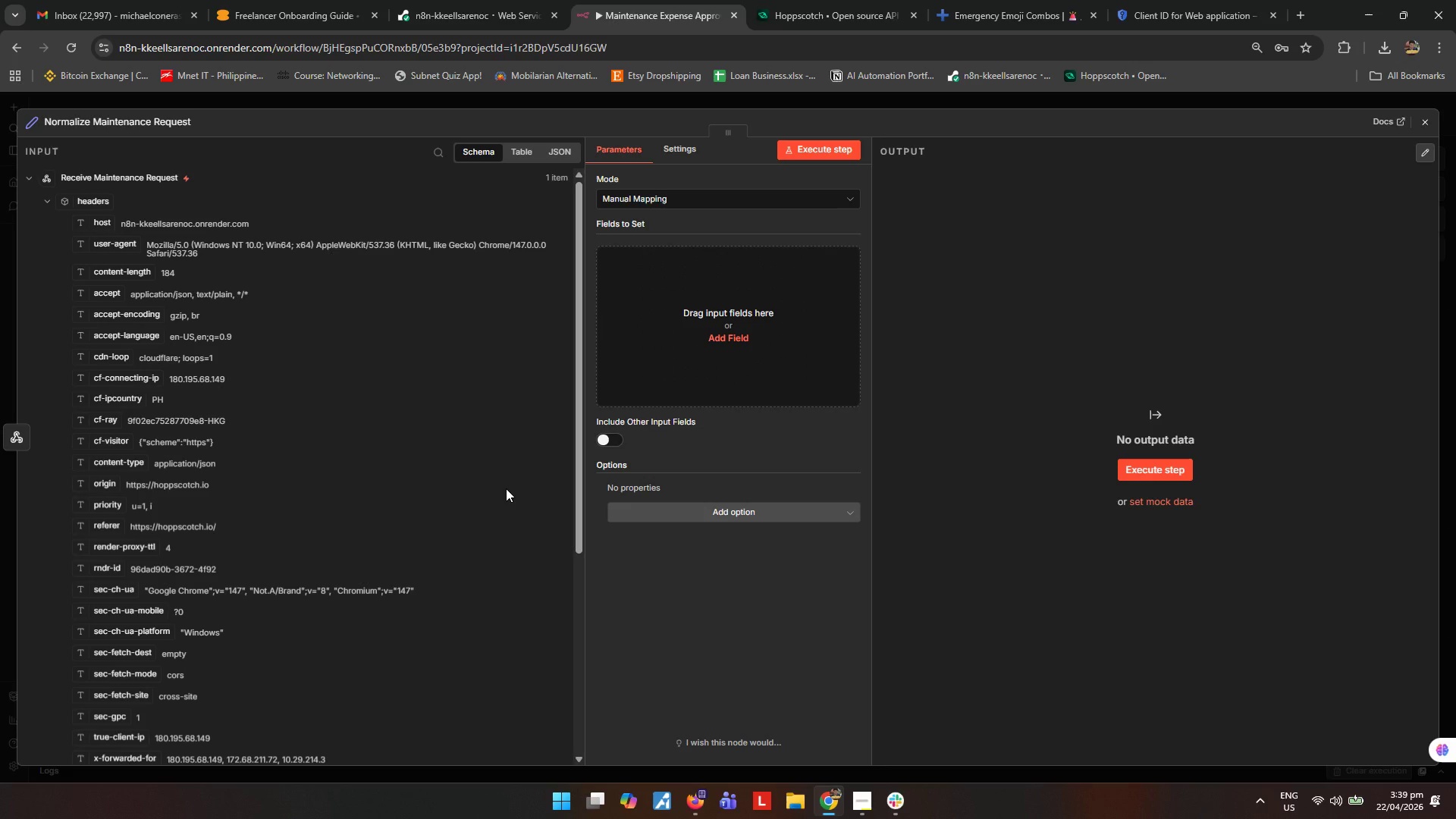 
left_click([981, 318])
 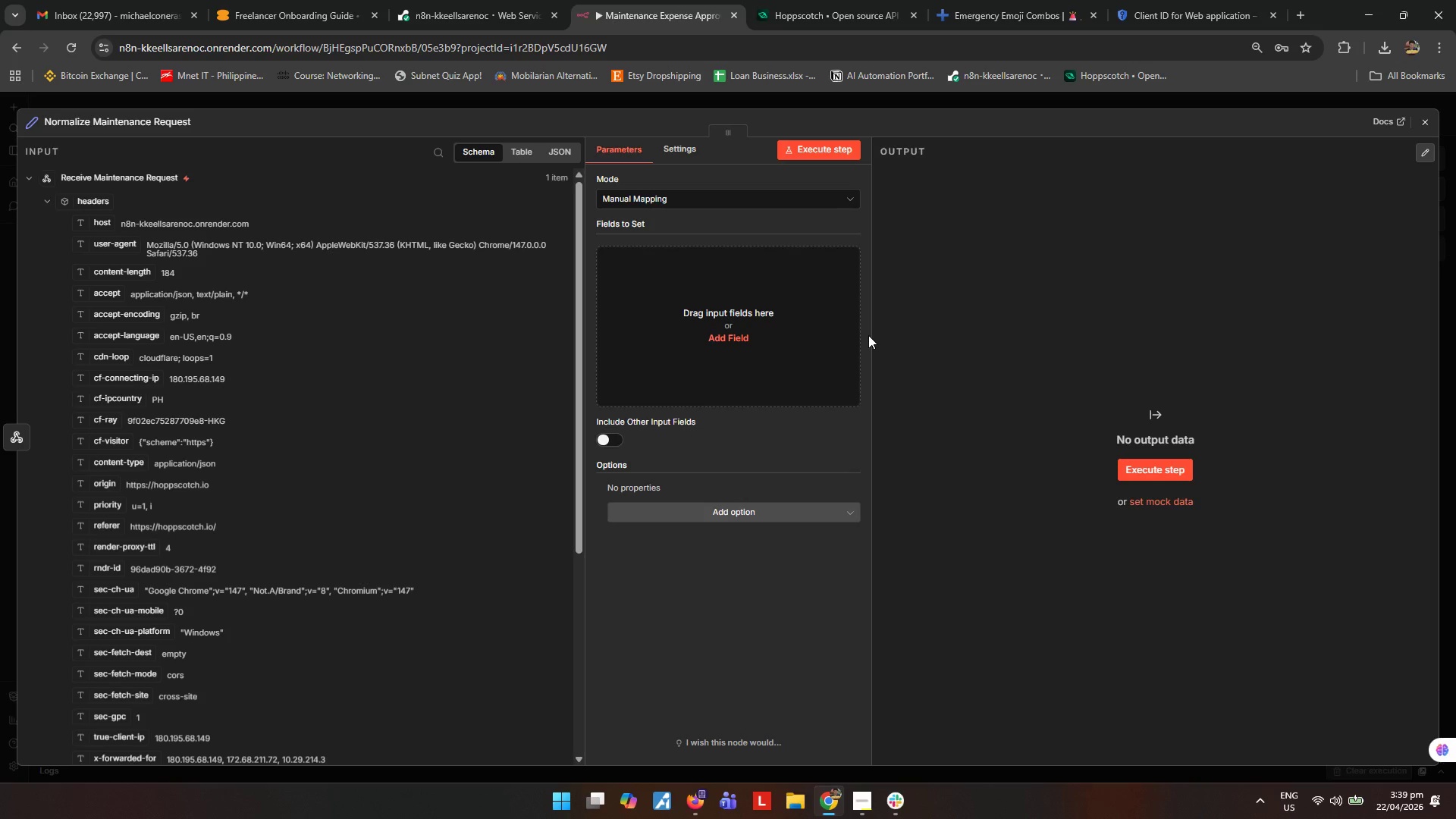 
wait(18.75)
 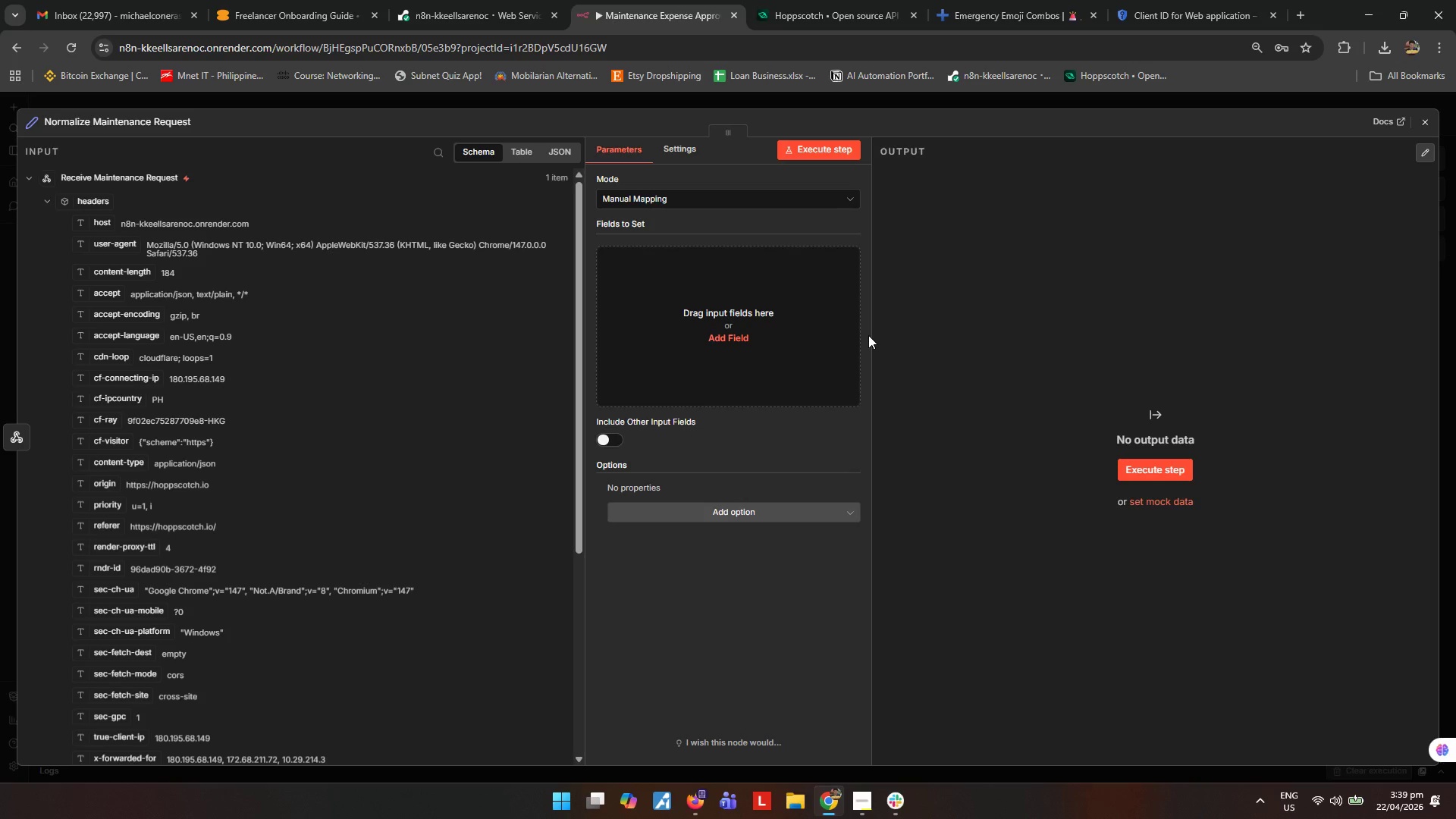 
scroll: coordinate [422, 569], scroll_direction: down, amount: 8.0
 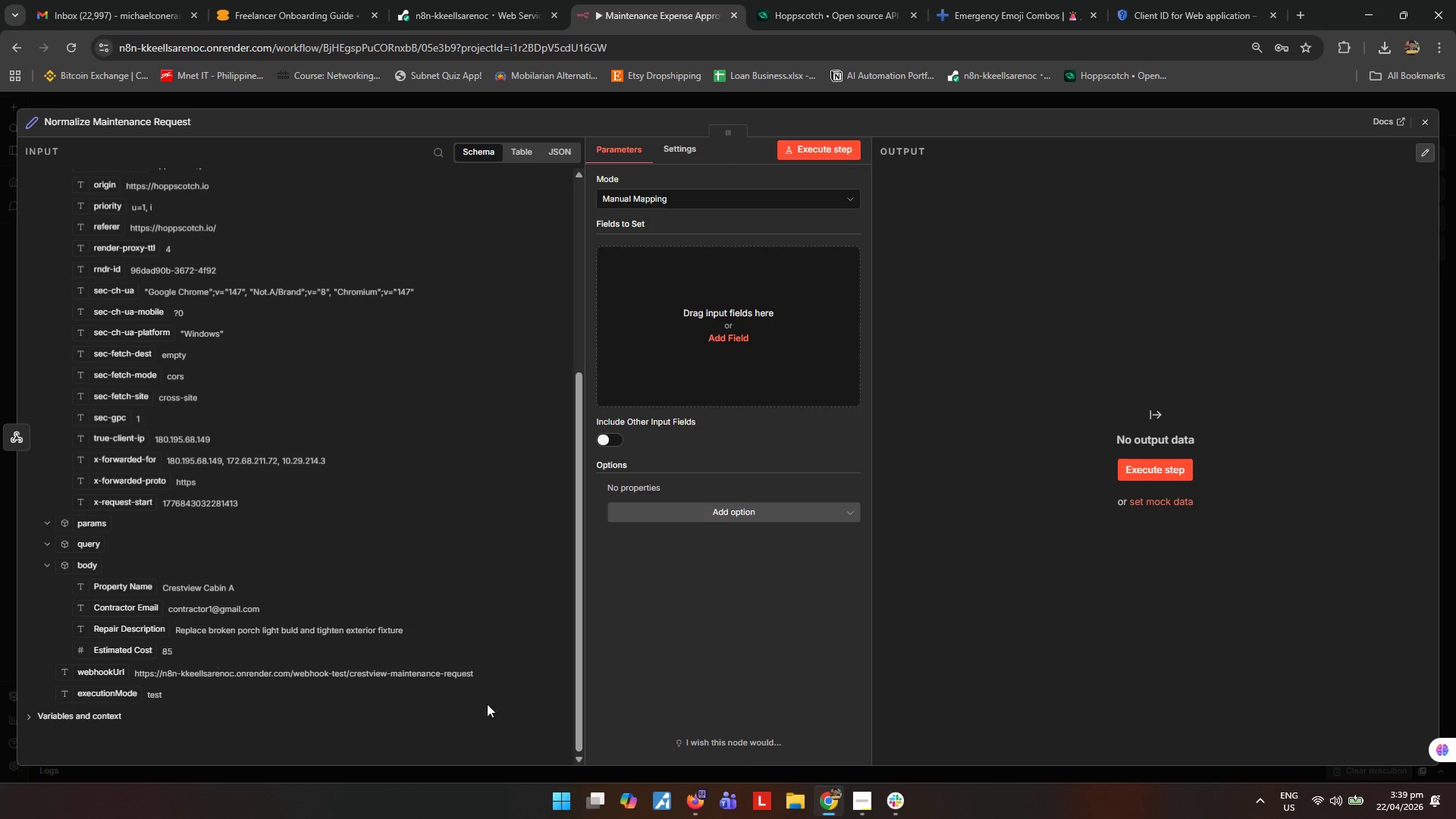 
left_click([873, 805])